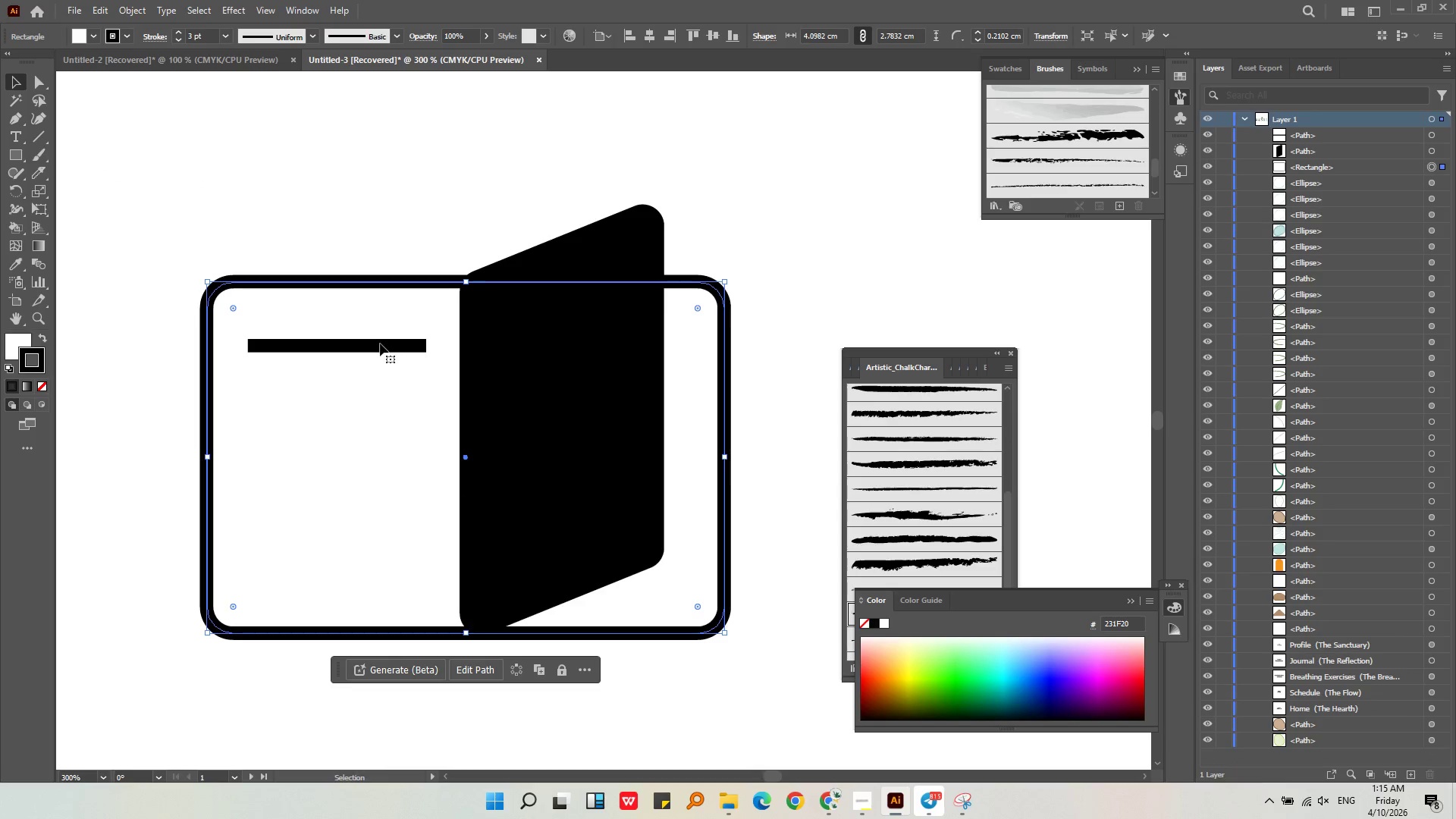 
double_click([380, 349])
 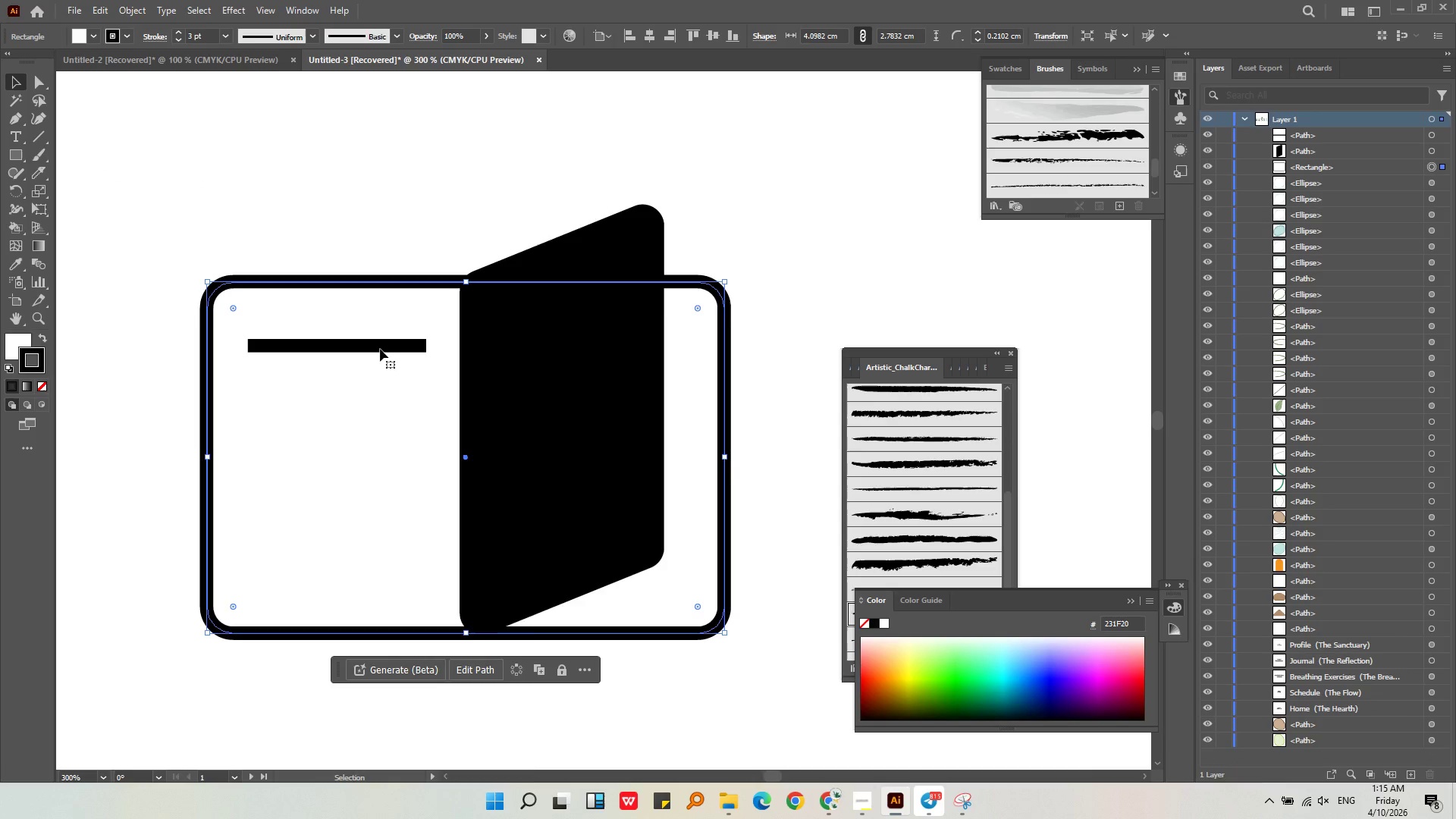 
right_click([380, 349])
 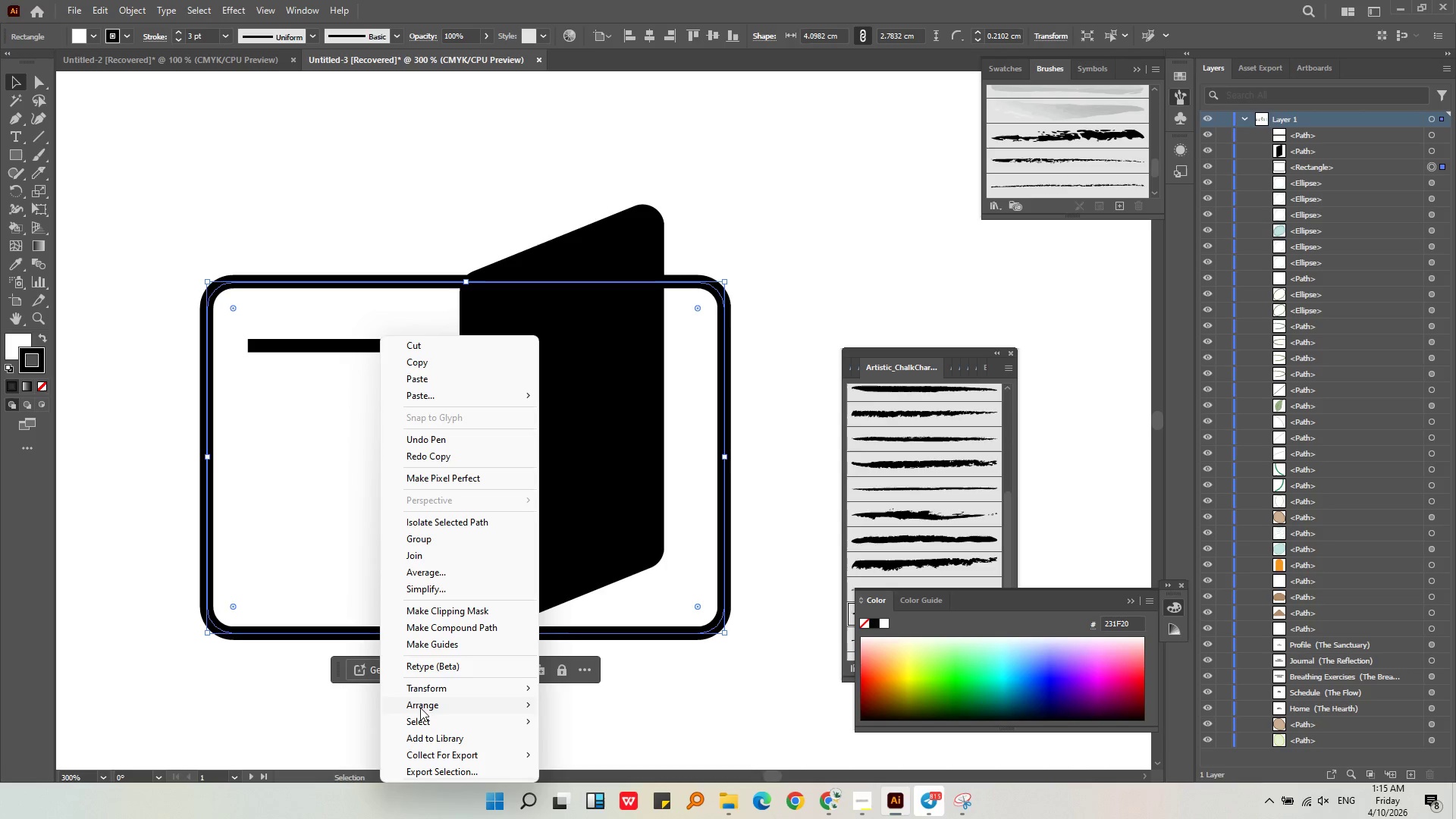 
left_click([420, 708])
 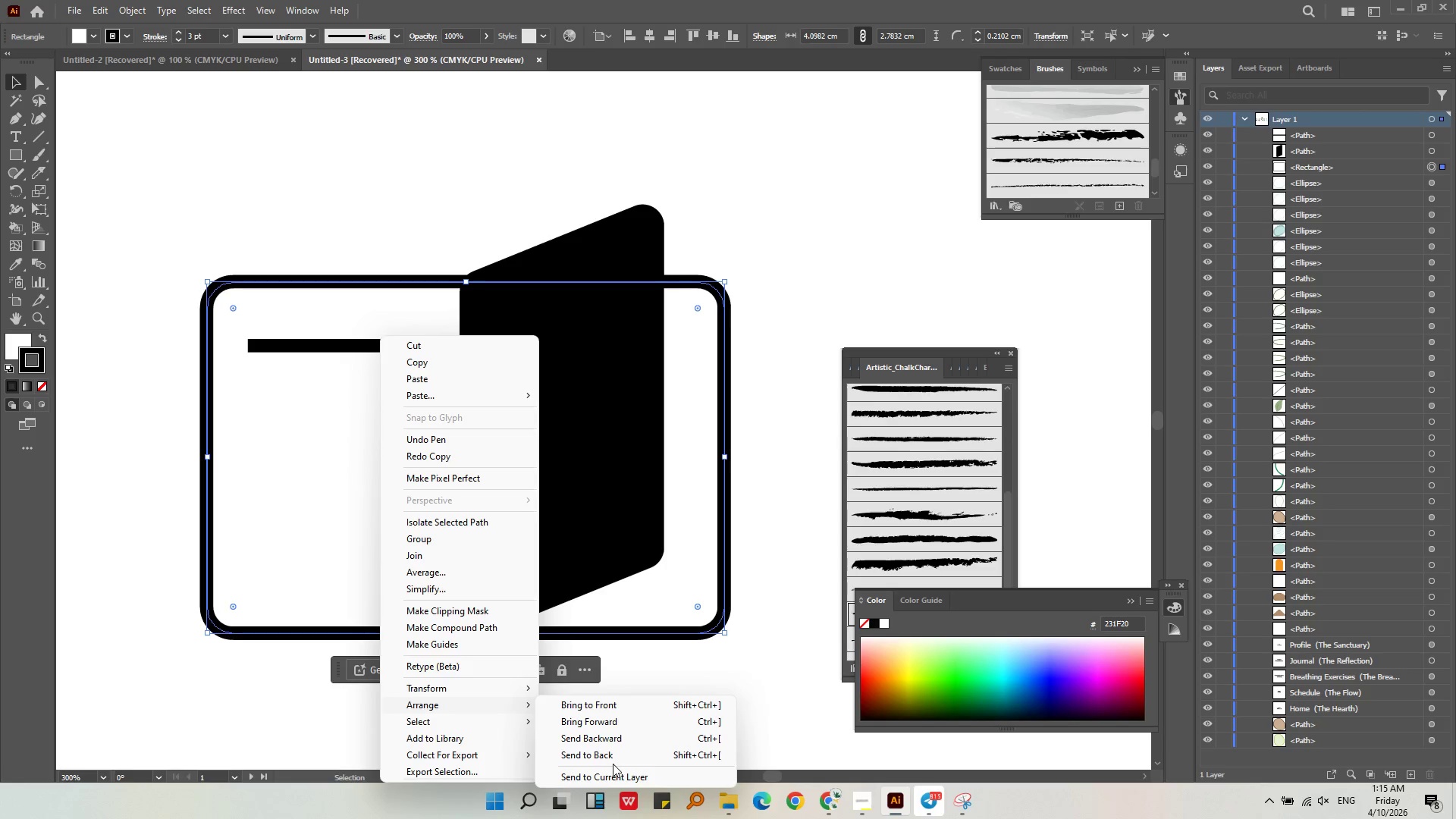 
left_click([610, 760])
 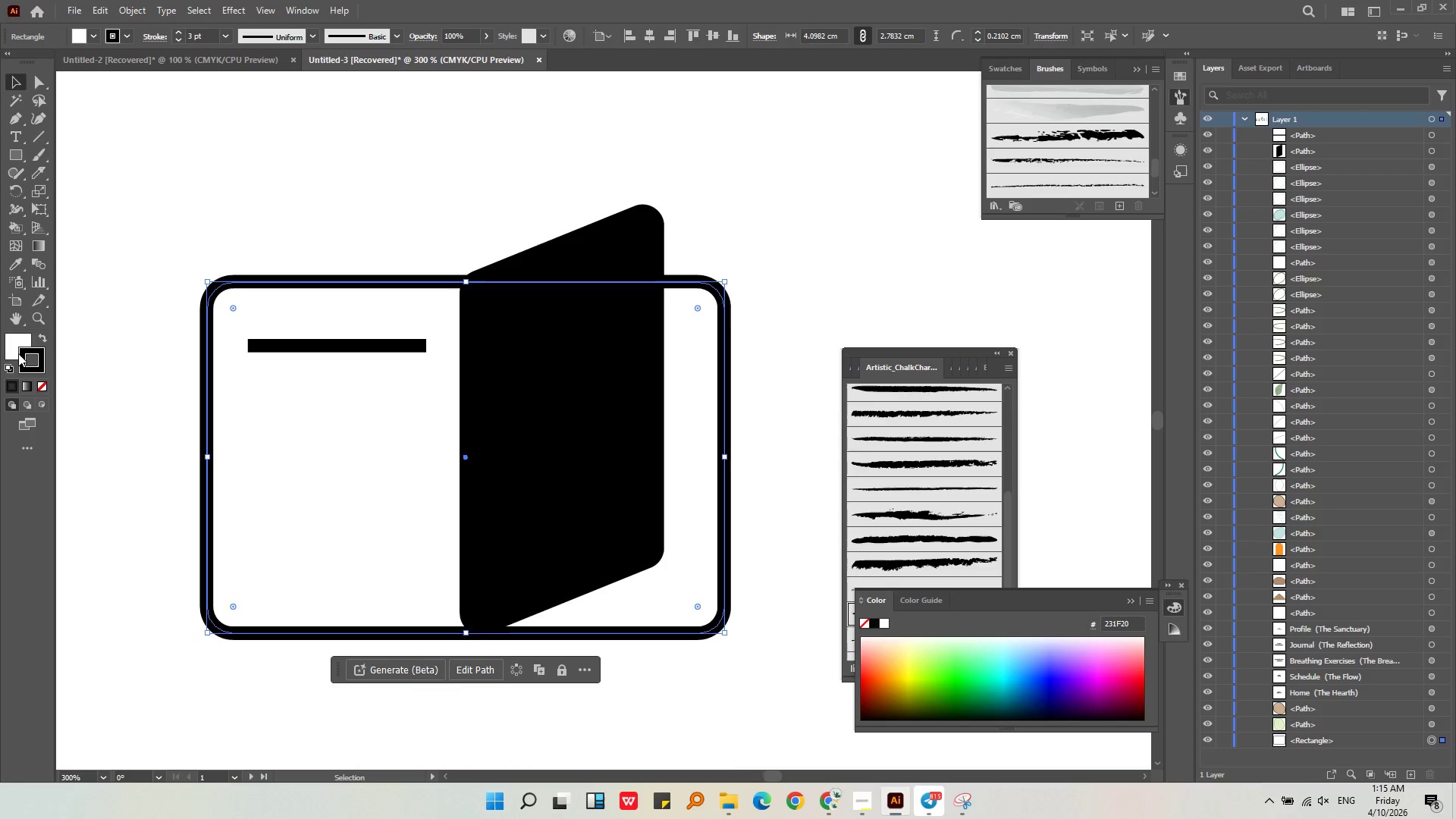 
left_click([15, 337])
 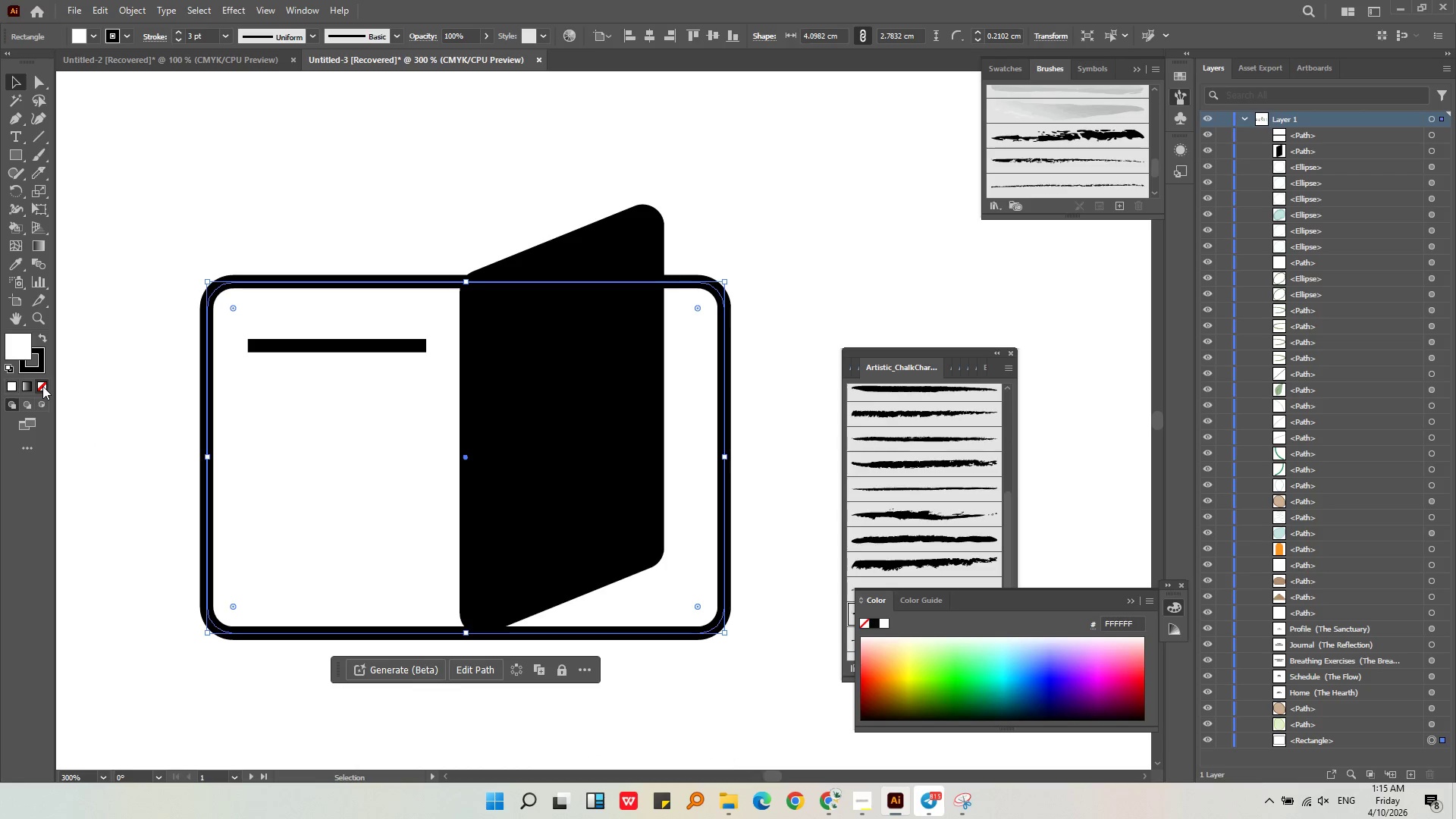 
double_click([146, 425])
 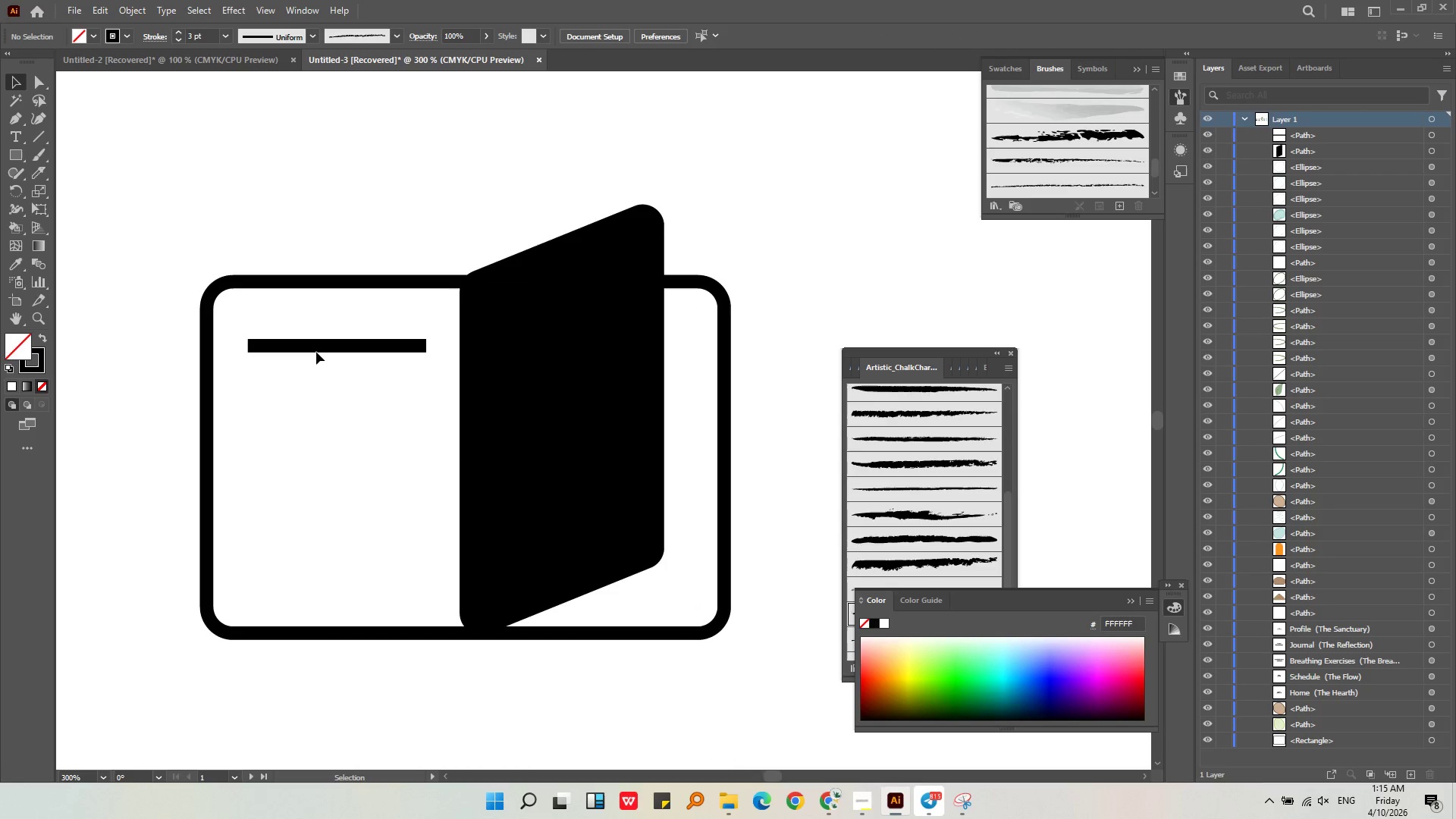 
left_click([316, 347])
 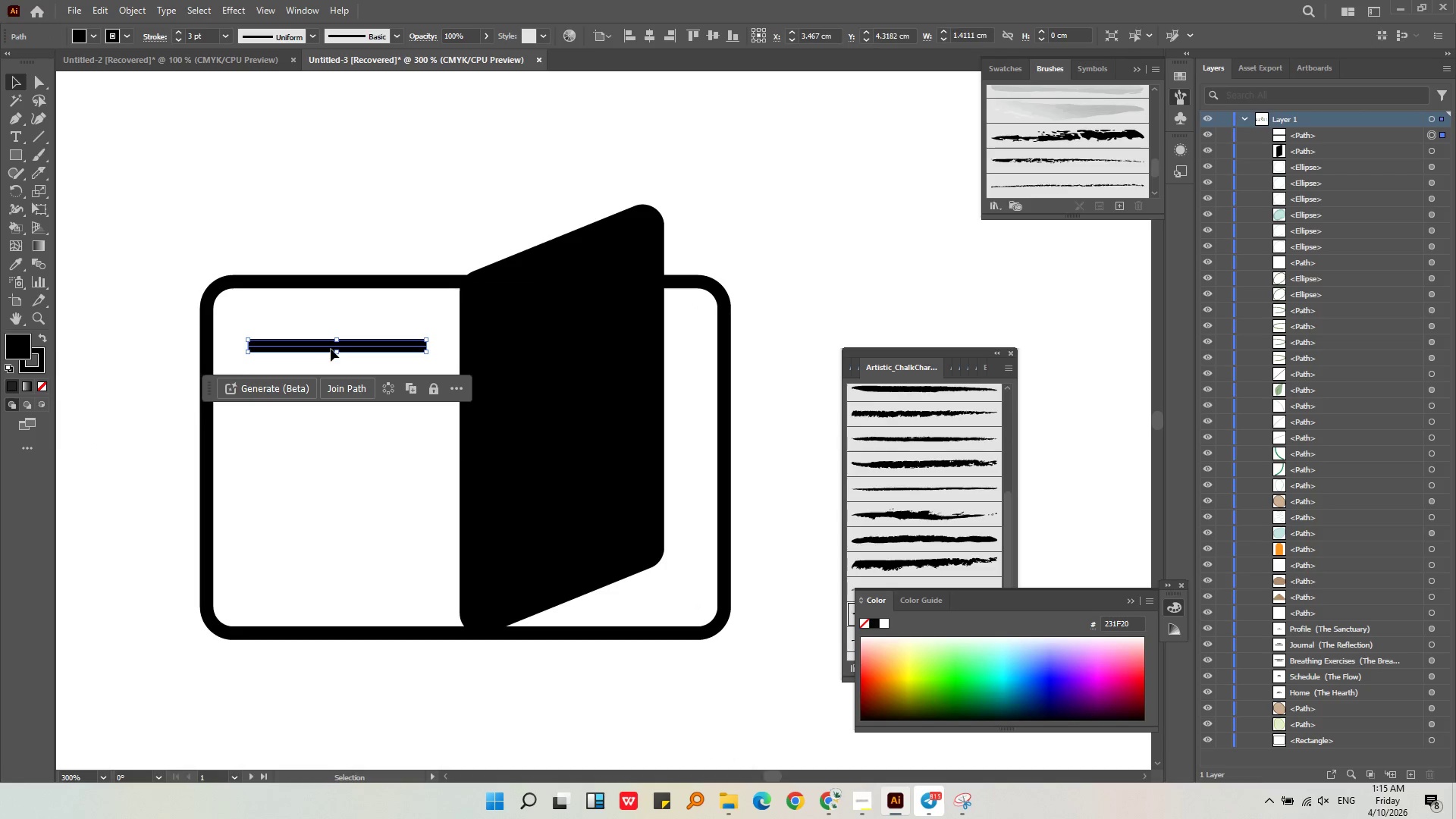 
left_click_drag(start_coordinate=[331, 349], to_coordinate=[332, 388])
 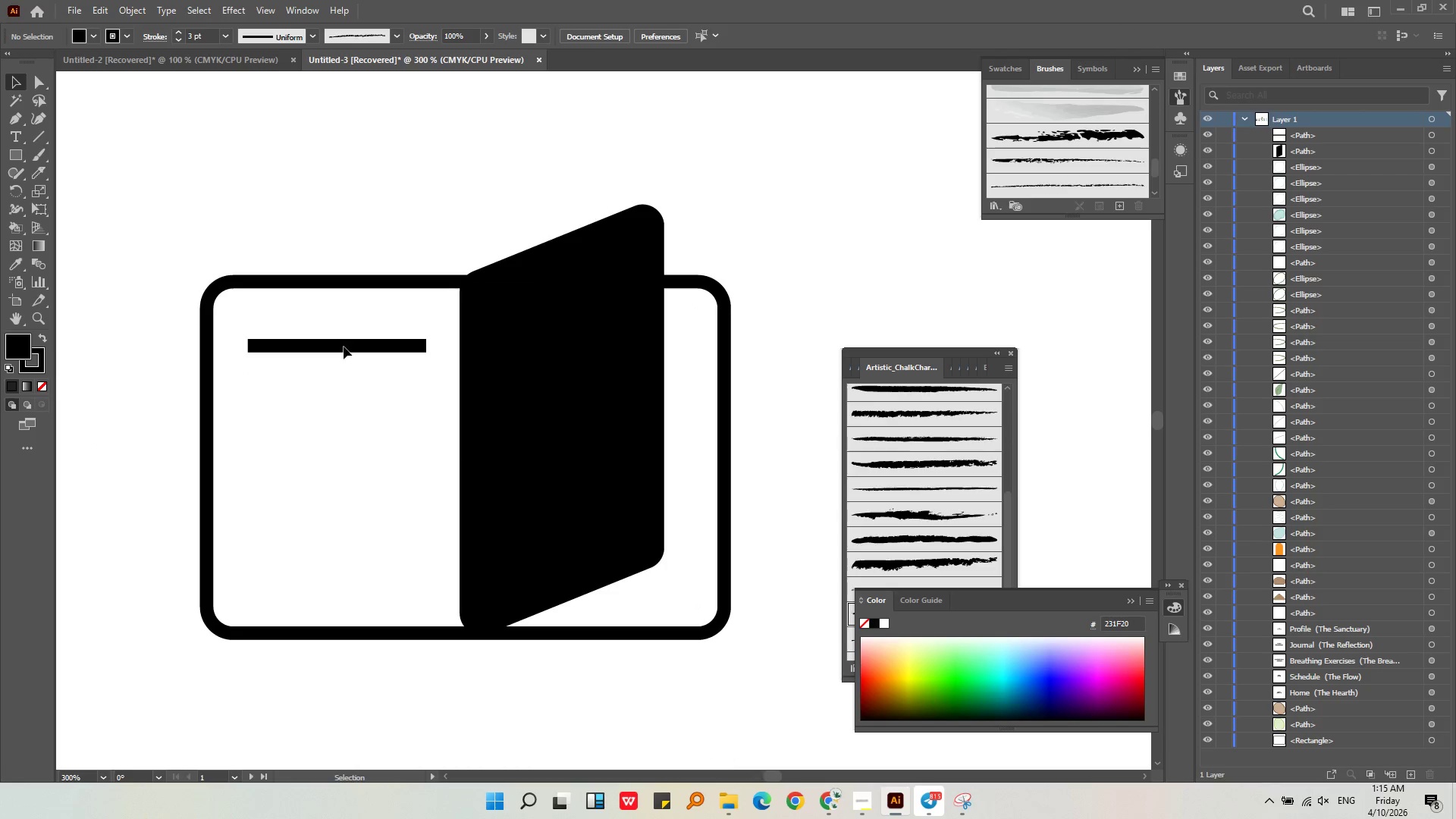 
hold_key(key=AltLeft, duration=0.62)
 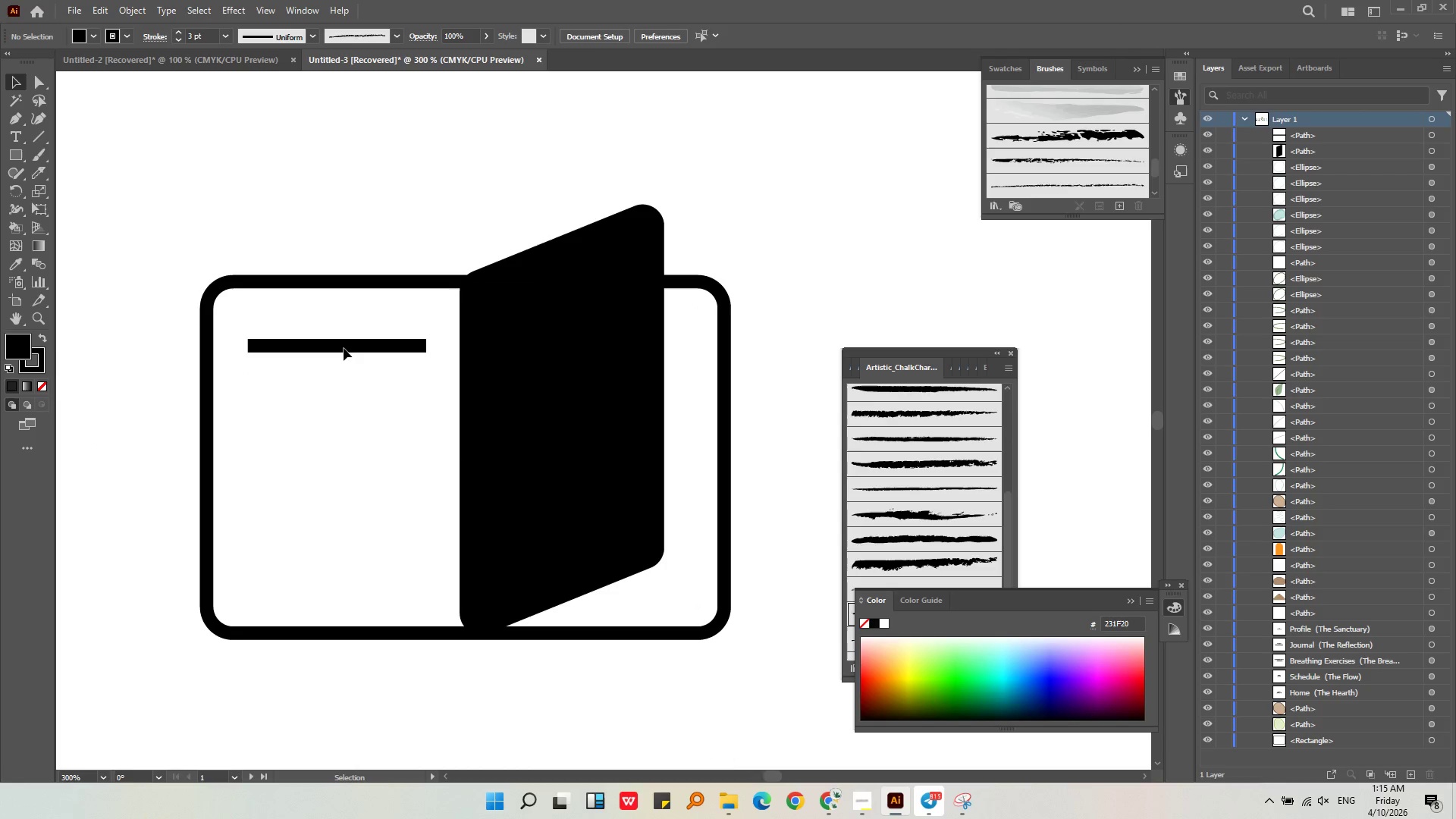 
double_click([344, 348])
 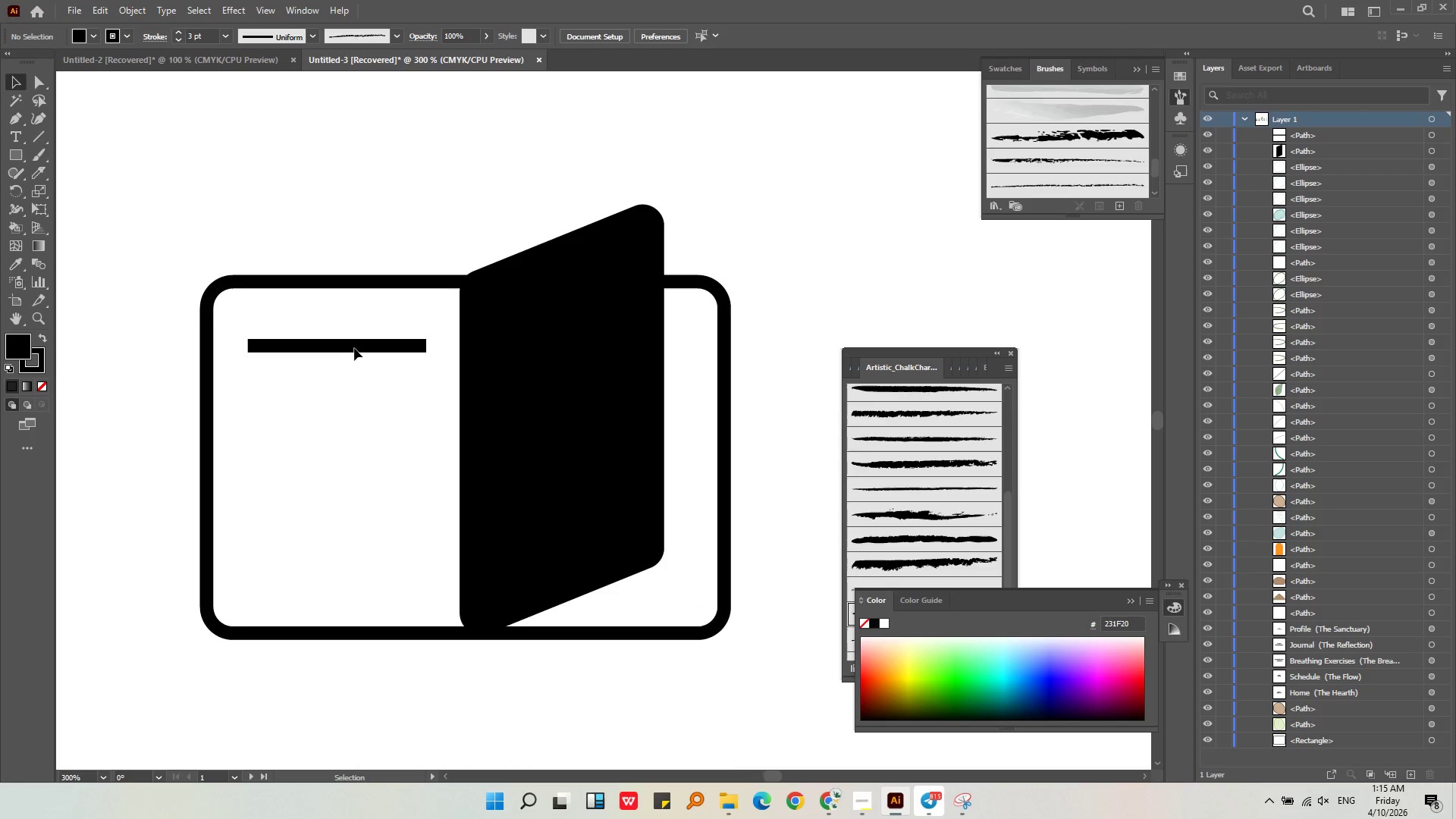 
left_click([355, 348])
 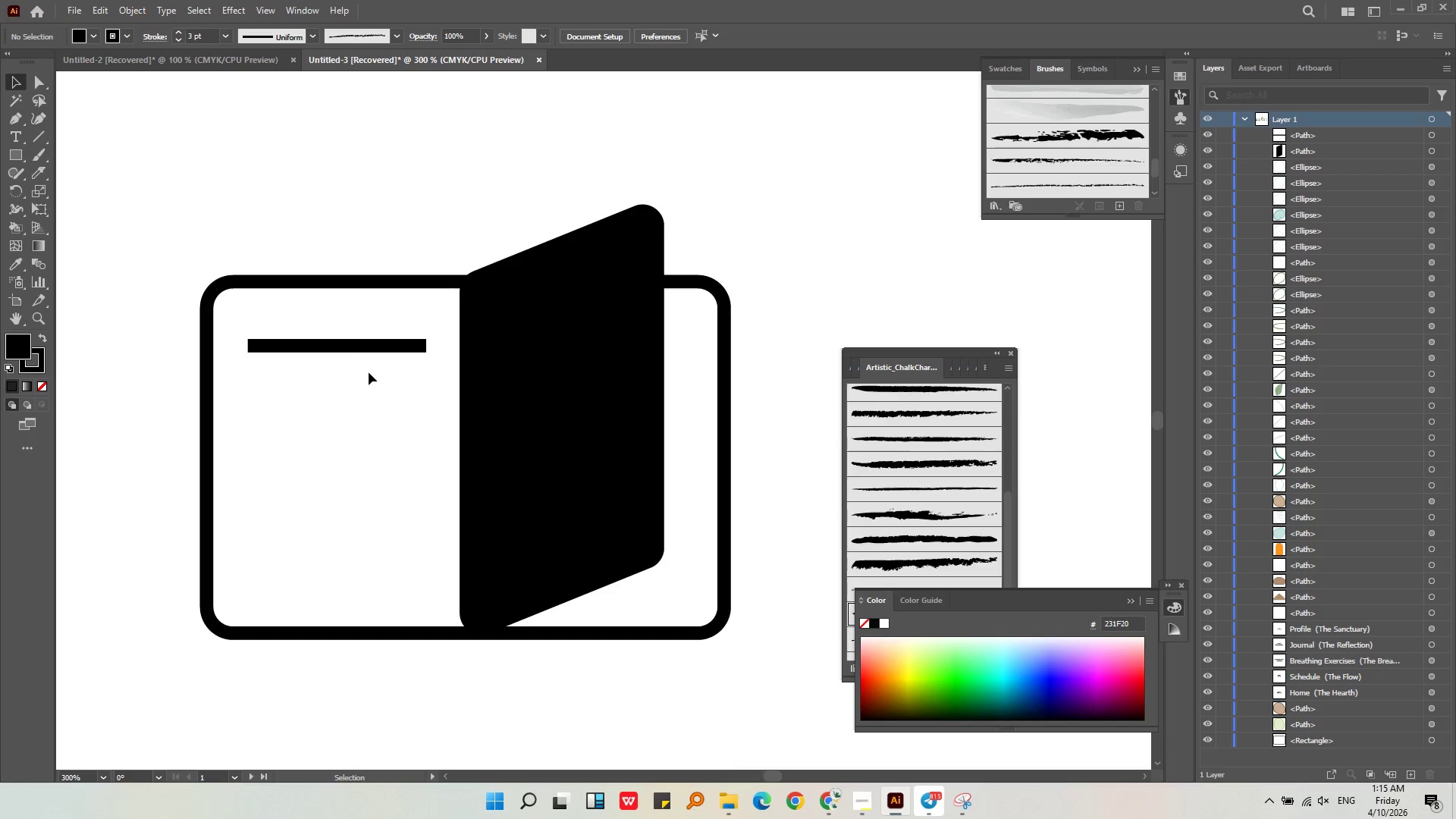 
left_click_drag(start_coordinate=[369, 372], to_coordinate=[345, 339])
 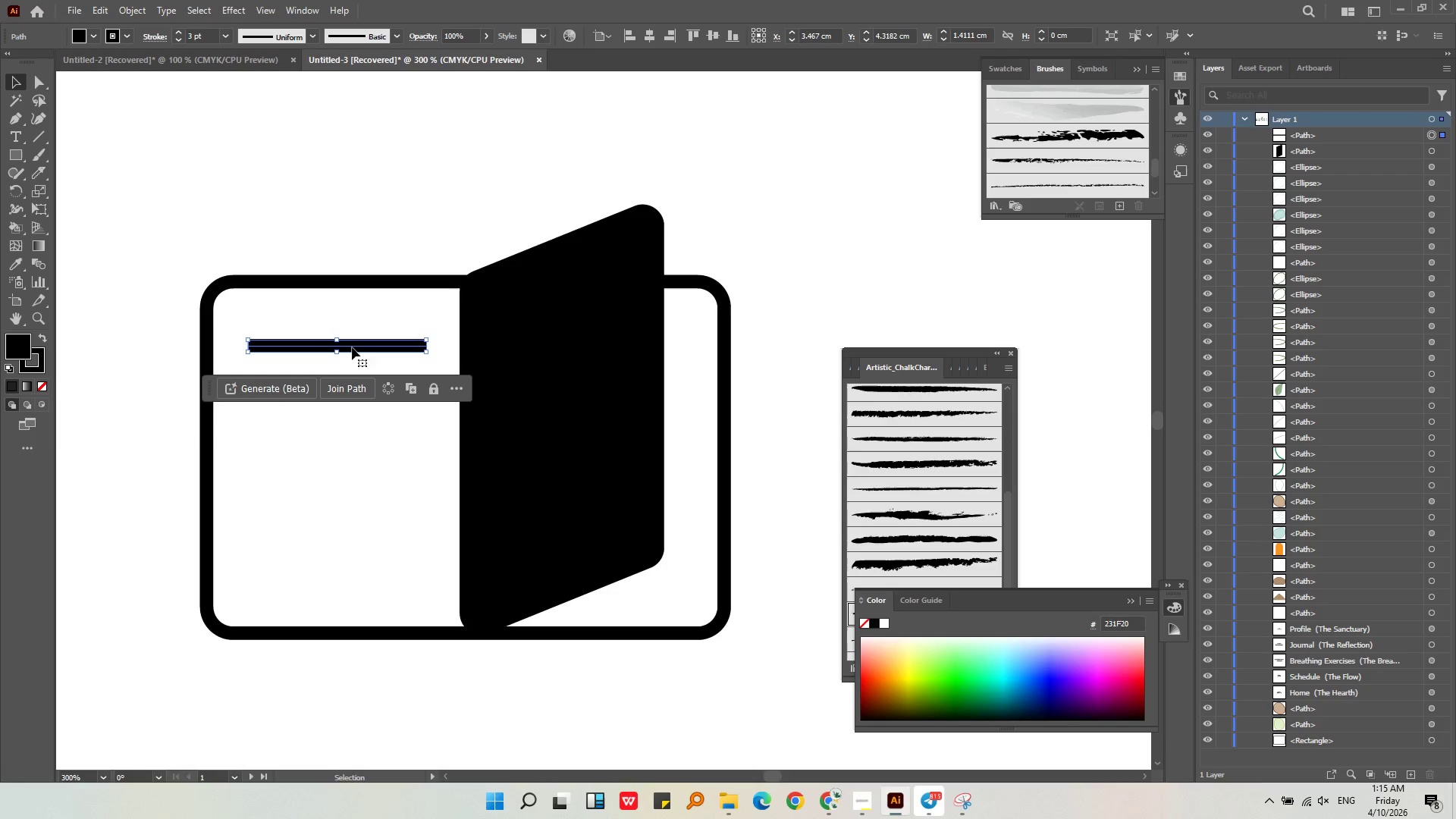 
left_click_drag(start_coordinate=[352, 347], to_coordinate=[351, 397])
 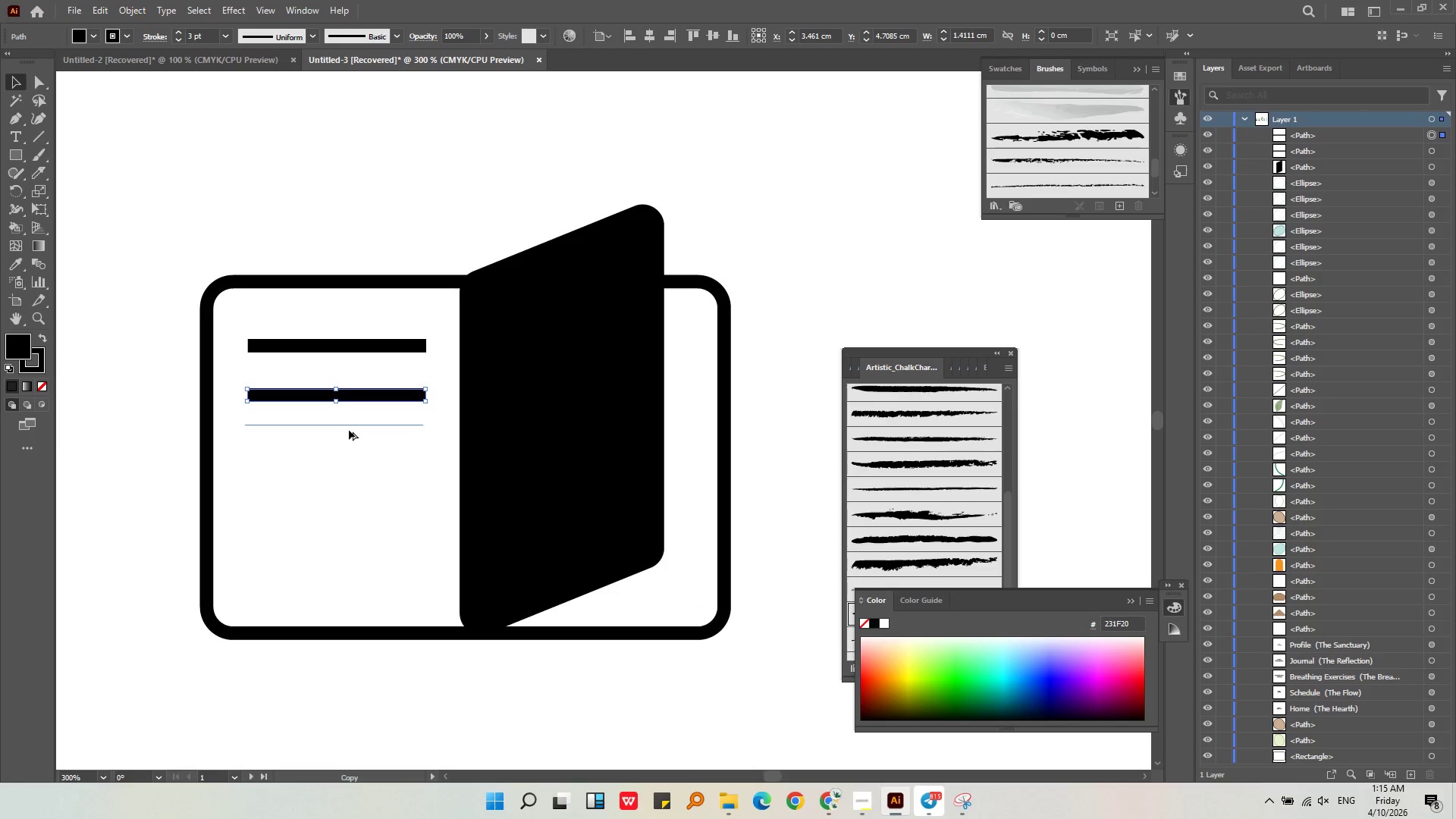 
hold_key(key=AltLeft, duration=1.02)
 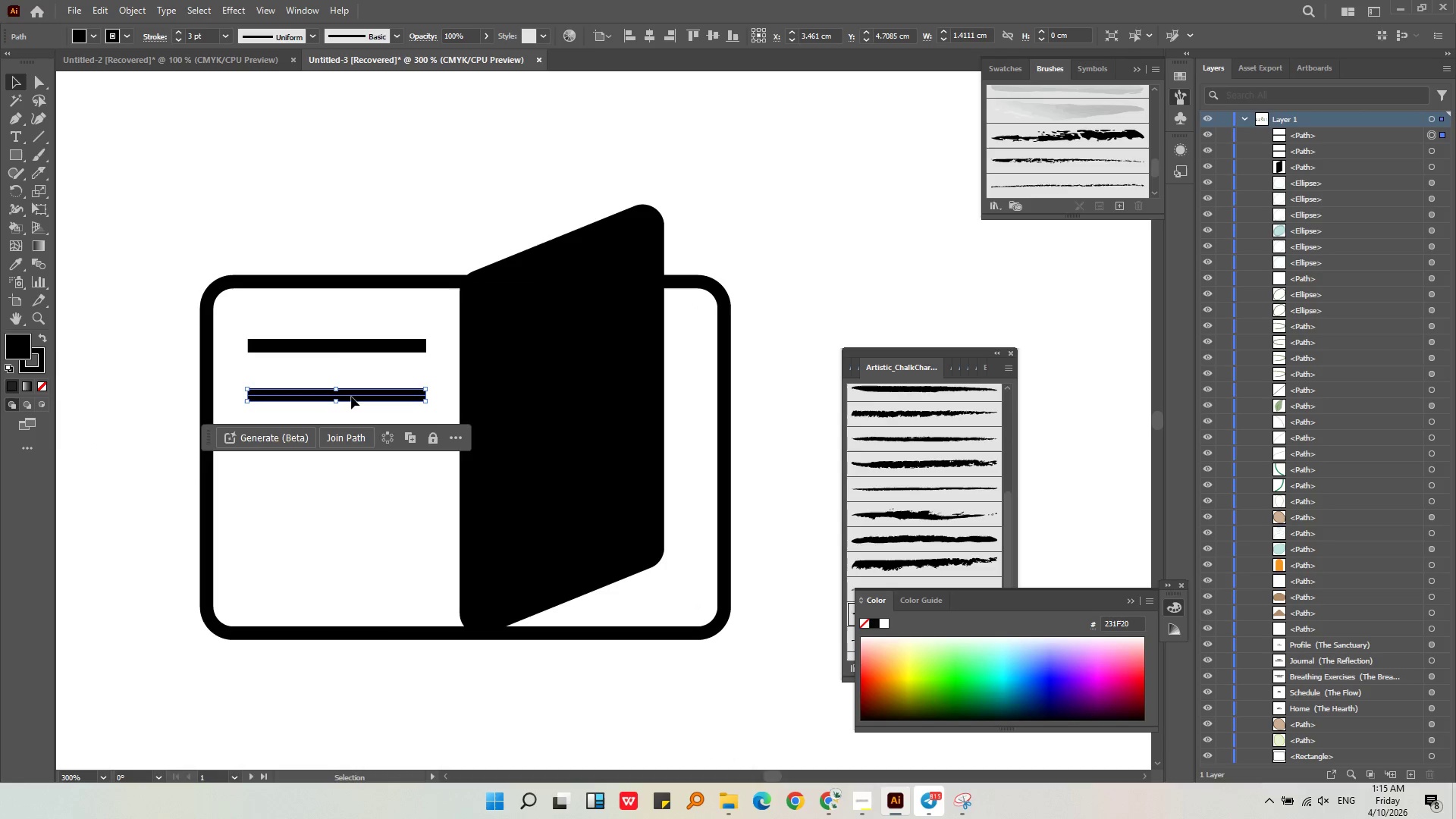 
left_click_drag(start_coordinate=[351, 397], to_coordinate=[349, 444])
 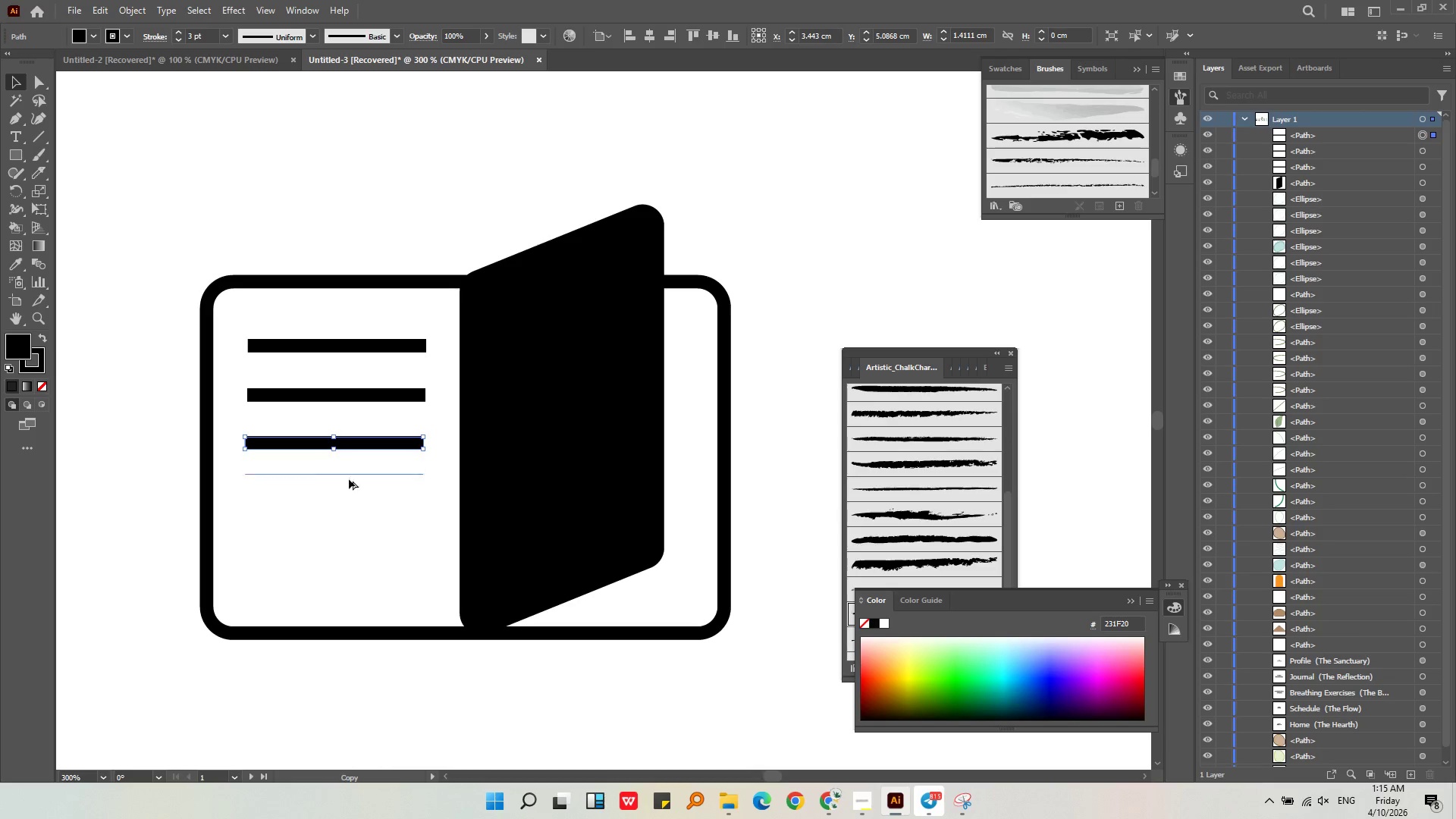 
hold_key(key=AltLeft, duration=0.94)
 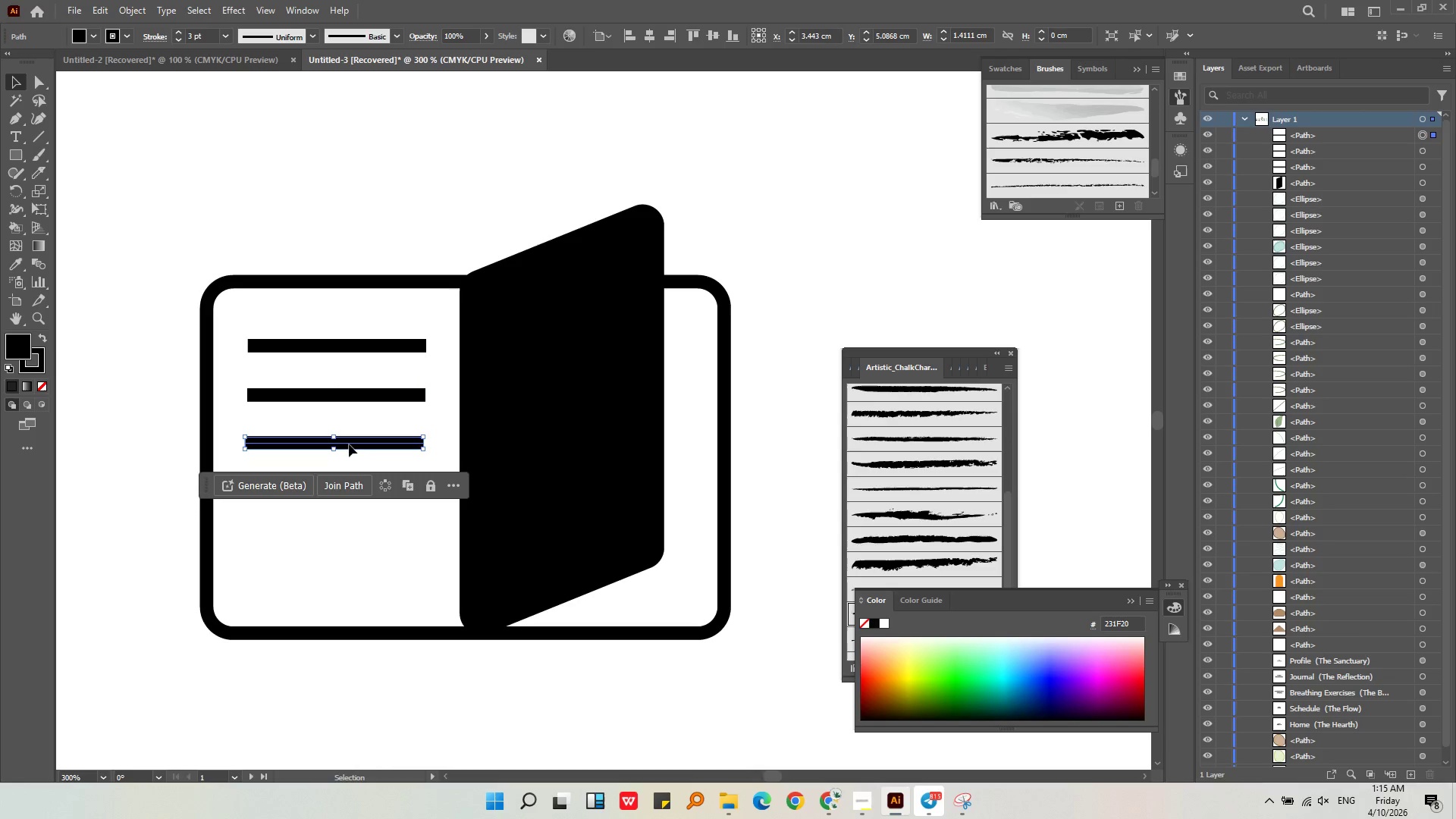 
left_click_drag(start_coordinate=[349, 444], to_coordinate=[349, 493])
 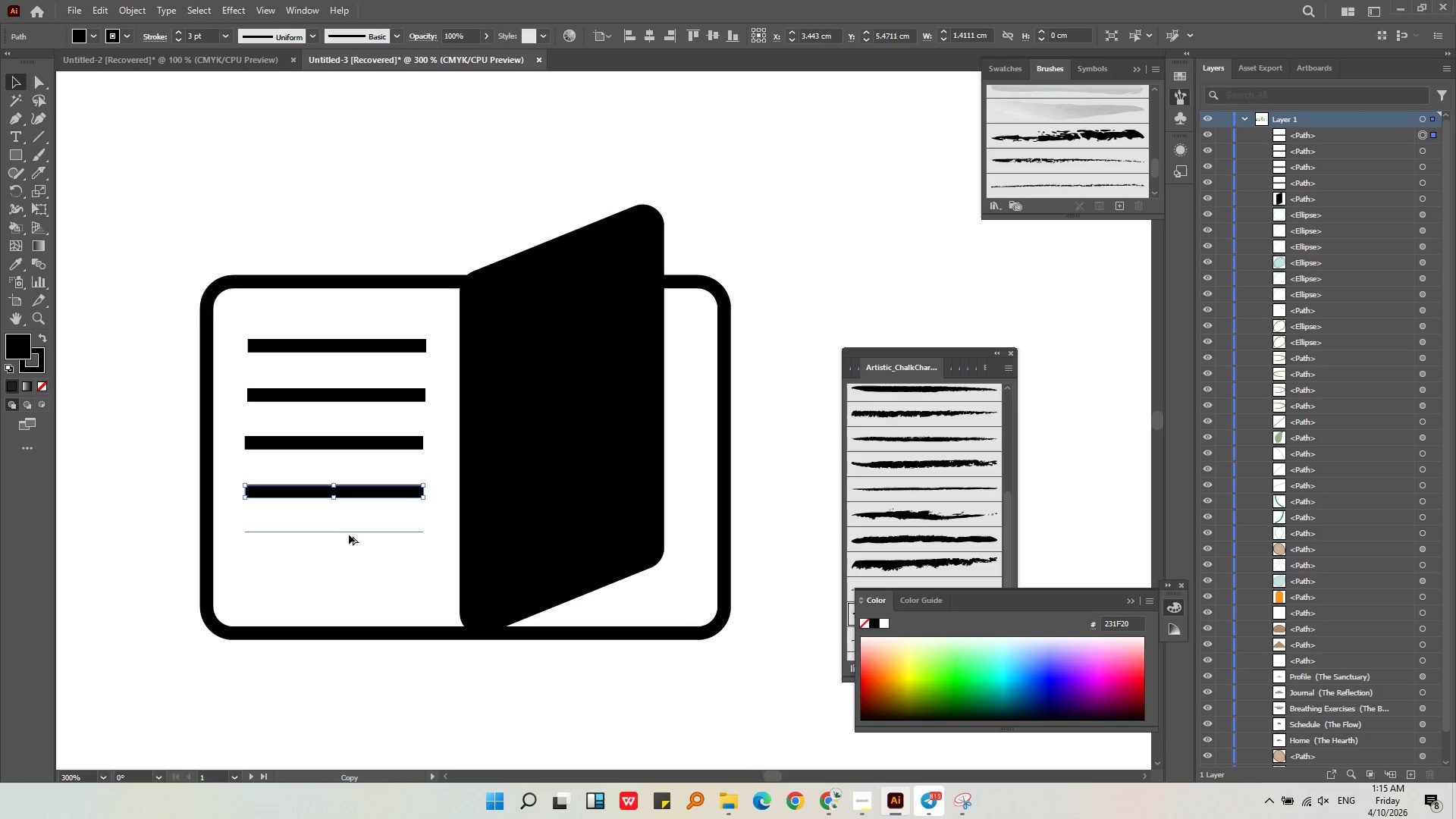 
hold_key(key=AltLeft, duration=0.61)
 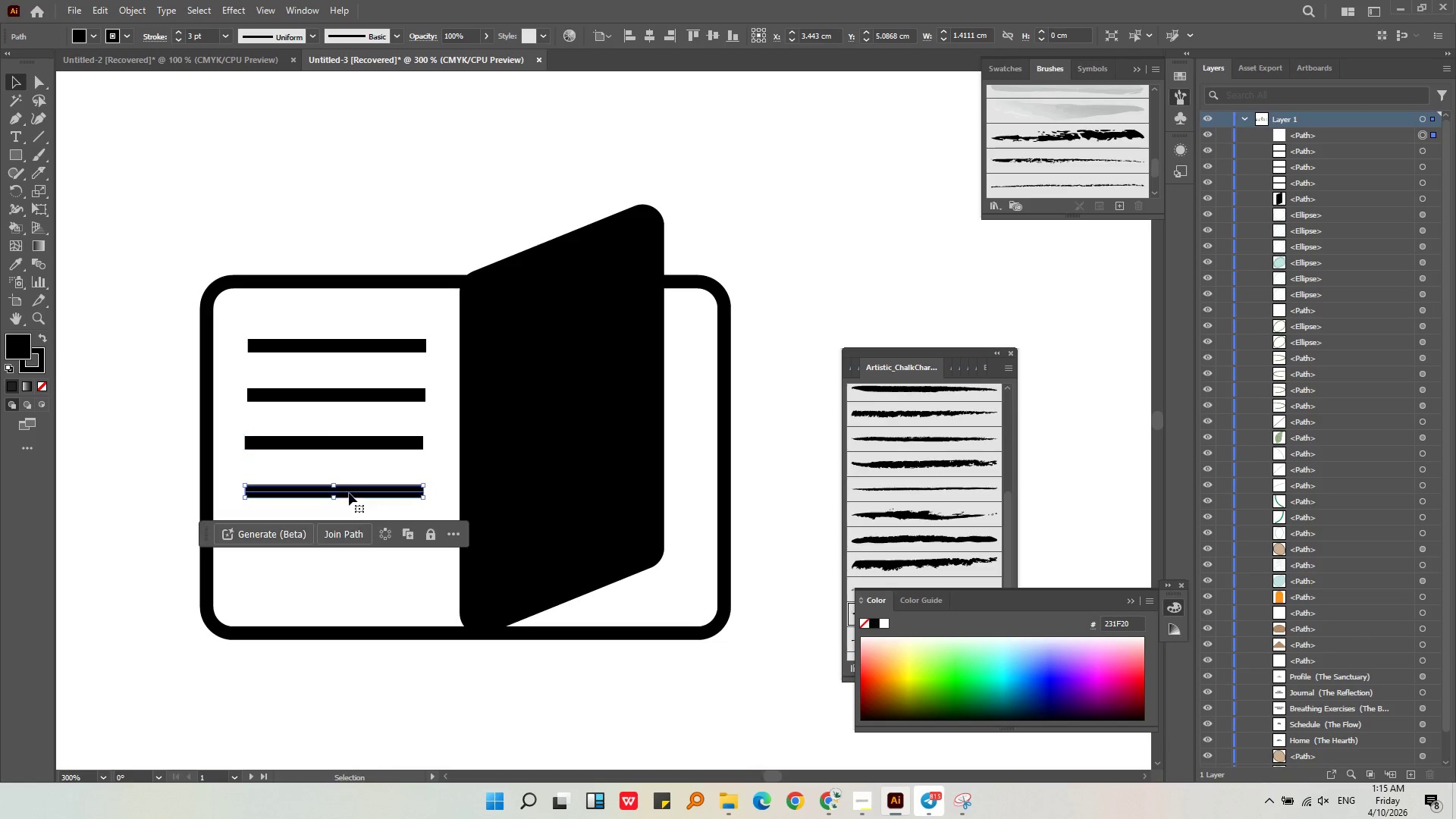 
left_click_drag(start_coordinate=[349, 493], to_coordinate=[347, 551])
 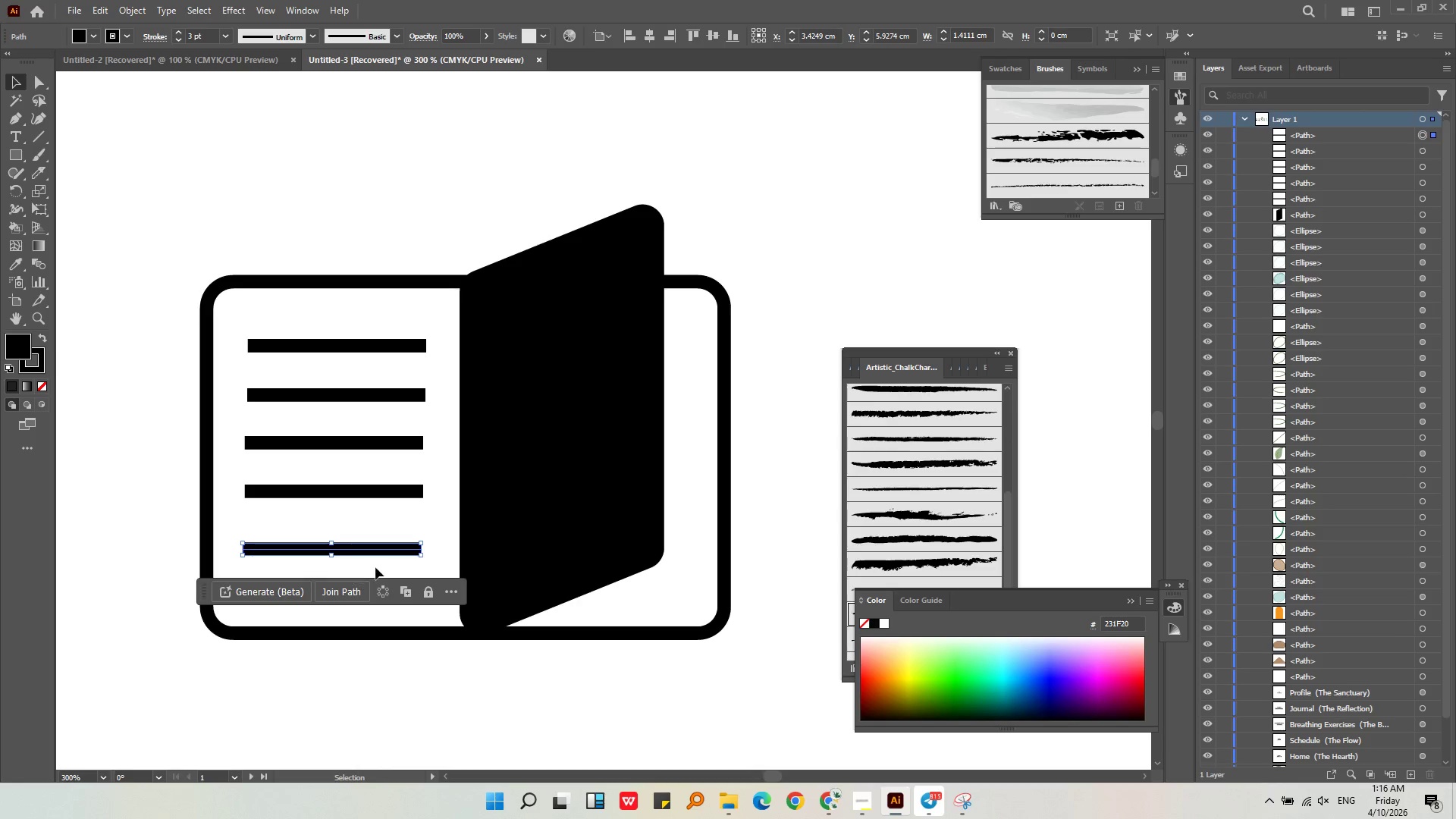 
hold_key(key=AltLeft, duration=0.64)
 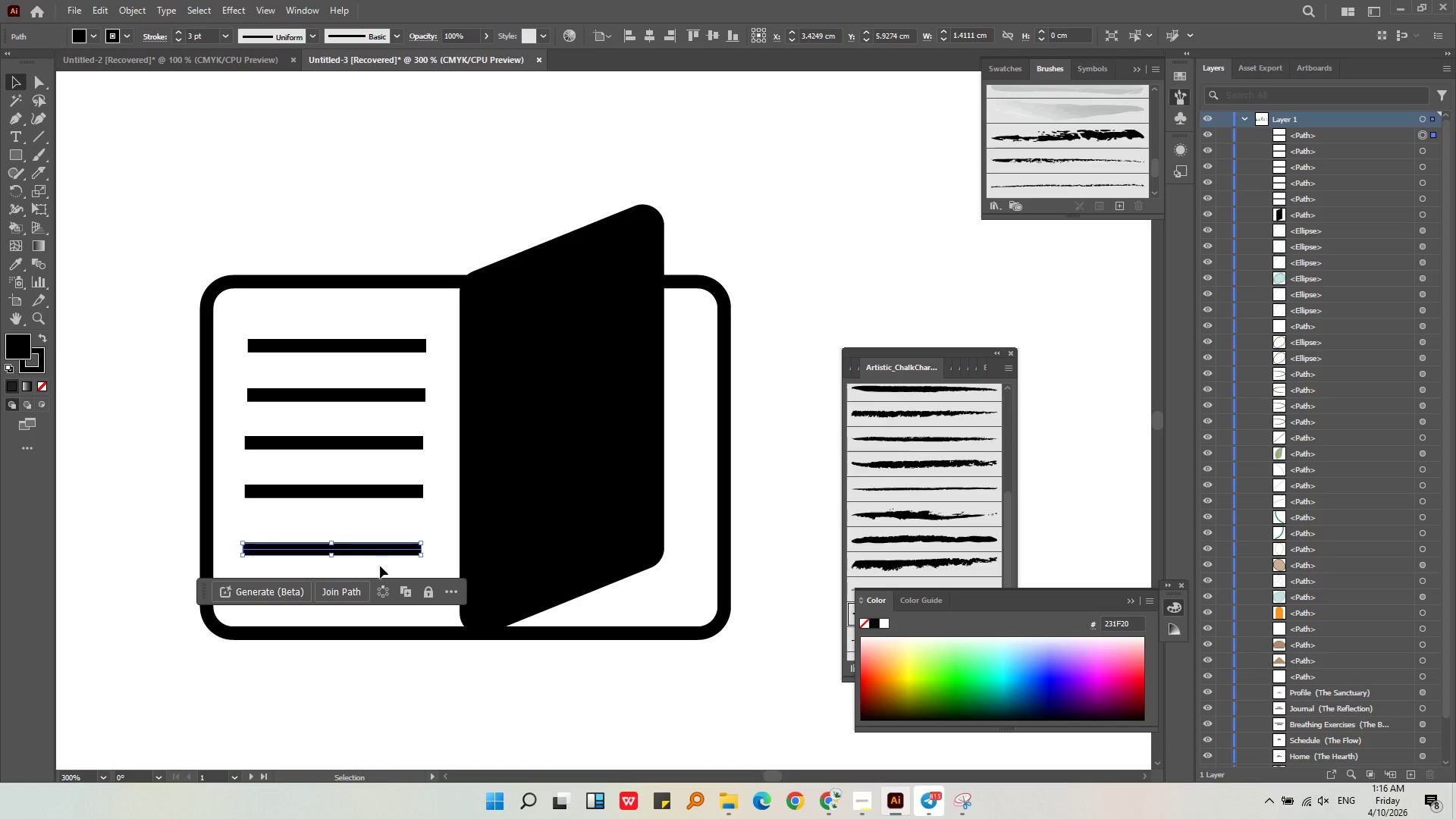 
left_click([381, 561])
 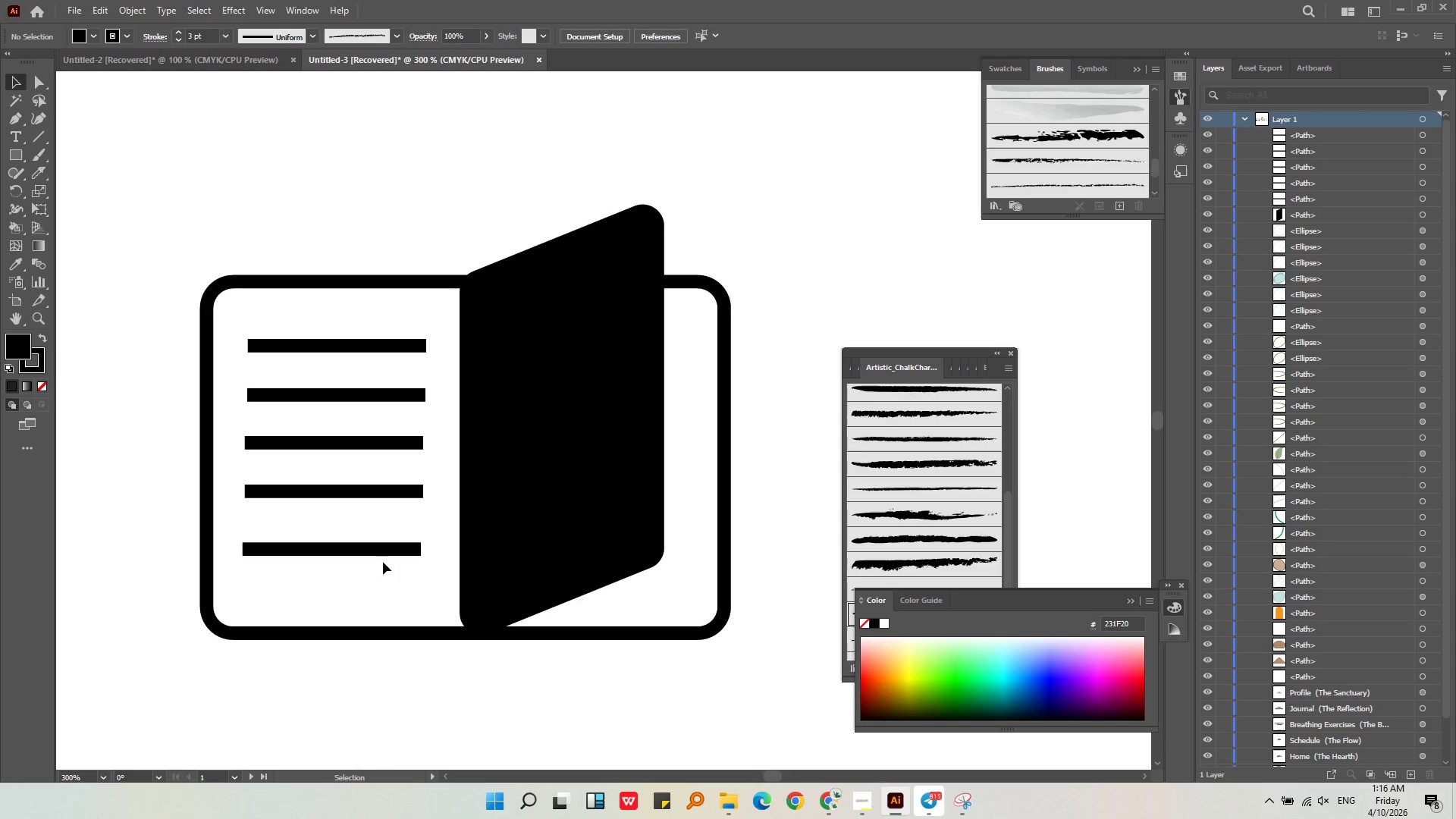 
left_click_drag(start_coordinate=[383, 562], to_coordinate=[362, 346])
 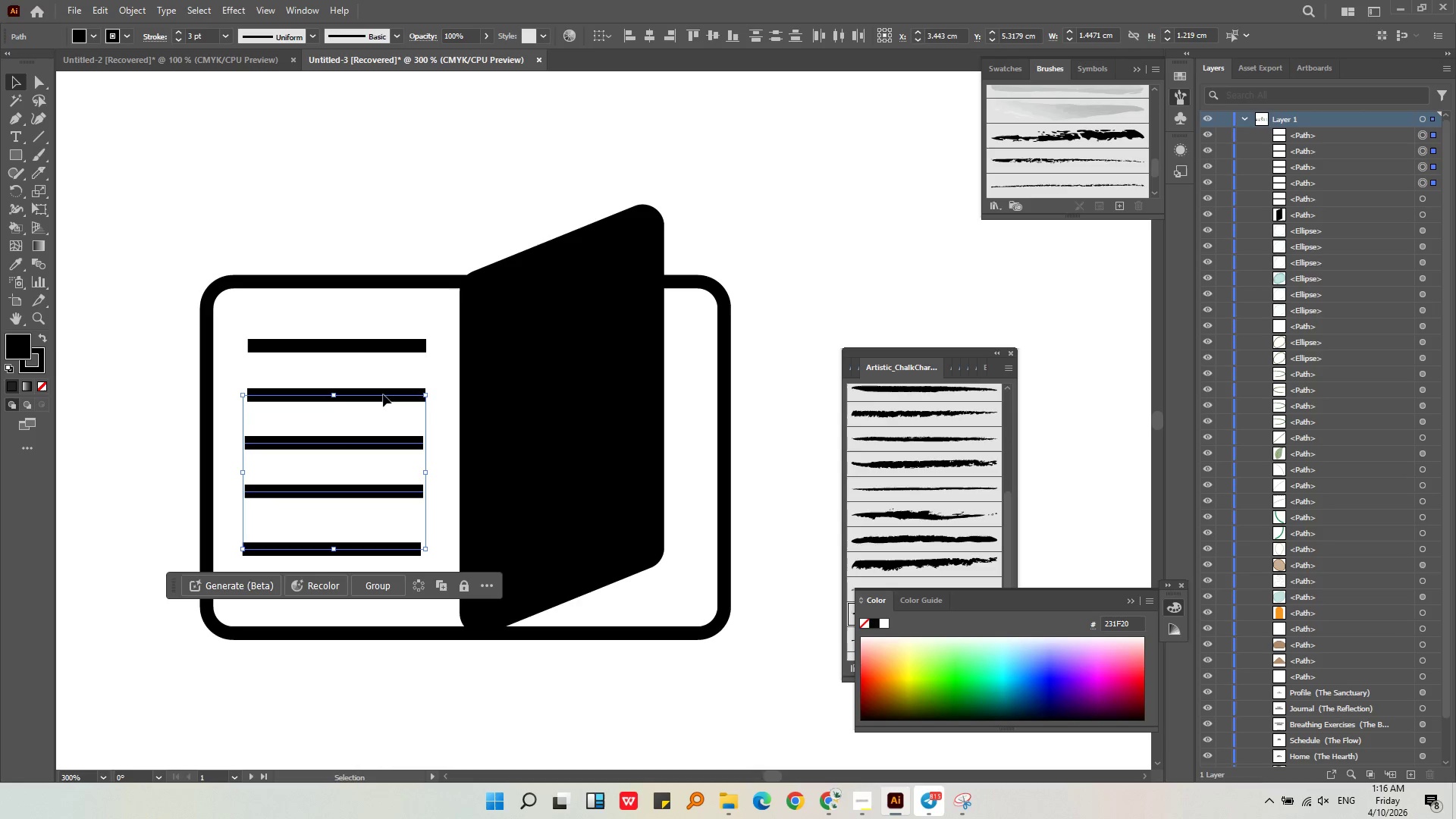 
hold_key(key=ShiftLeft, duration=1.95)
left_click([372, 344])
 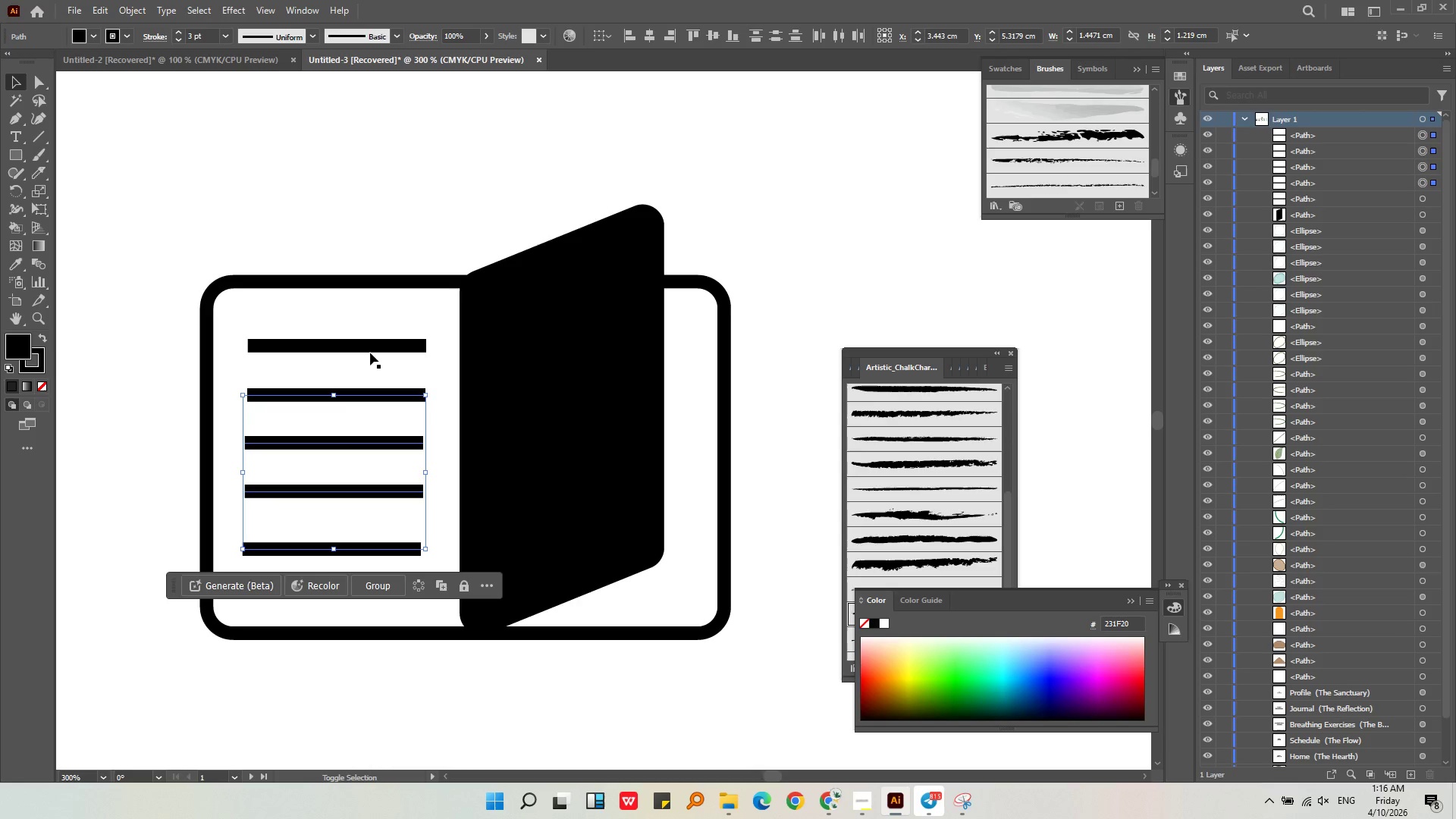 
left_click_drag(start_coordinate=[375, 356], to_coordinate=[326, 318])
 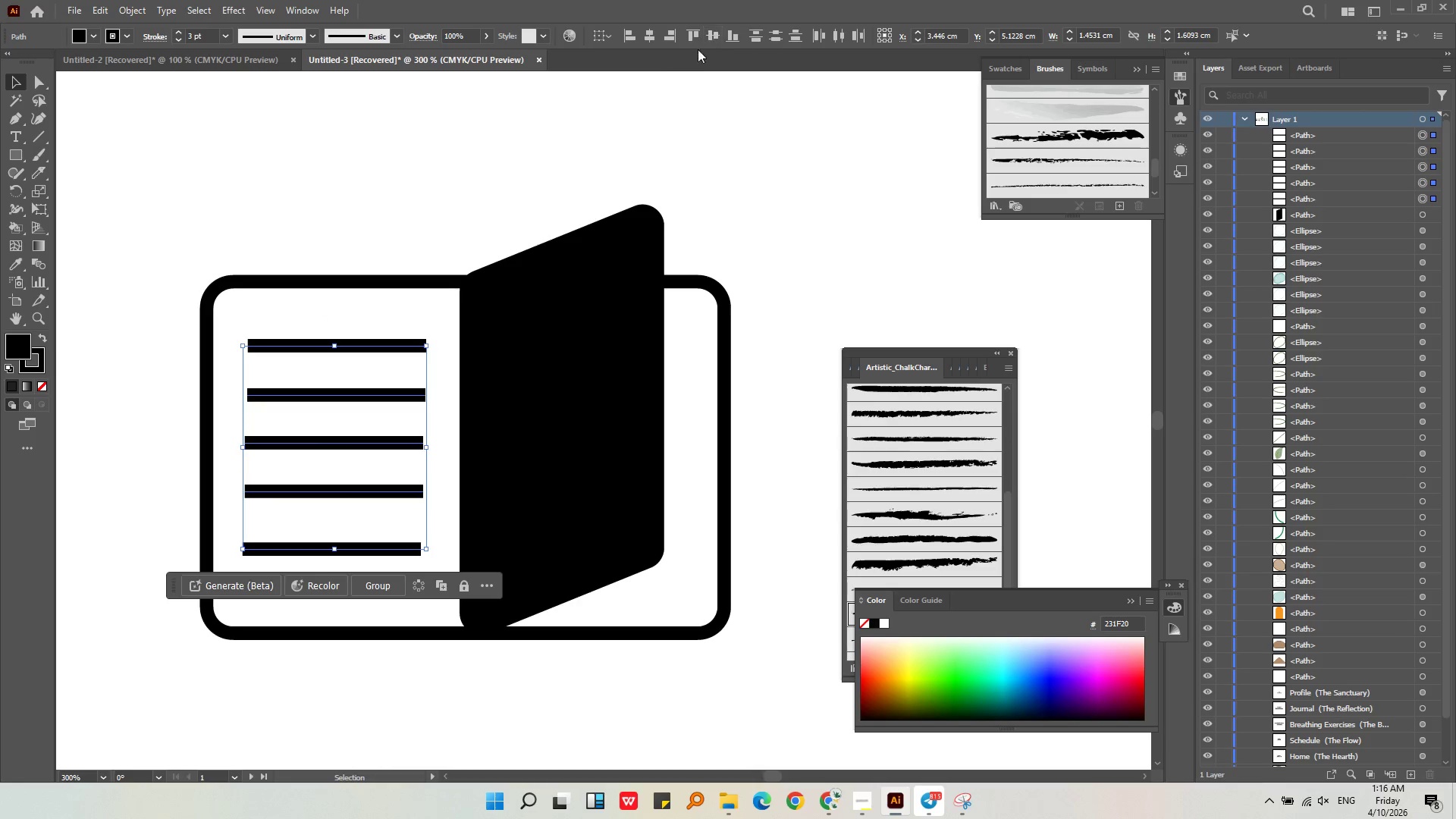 
left_click([650, 36])
 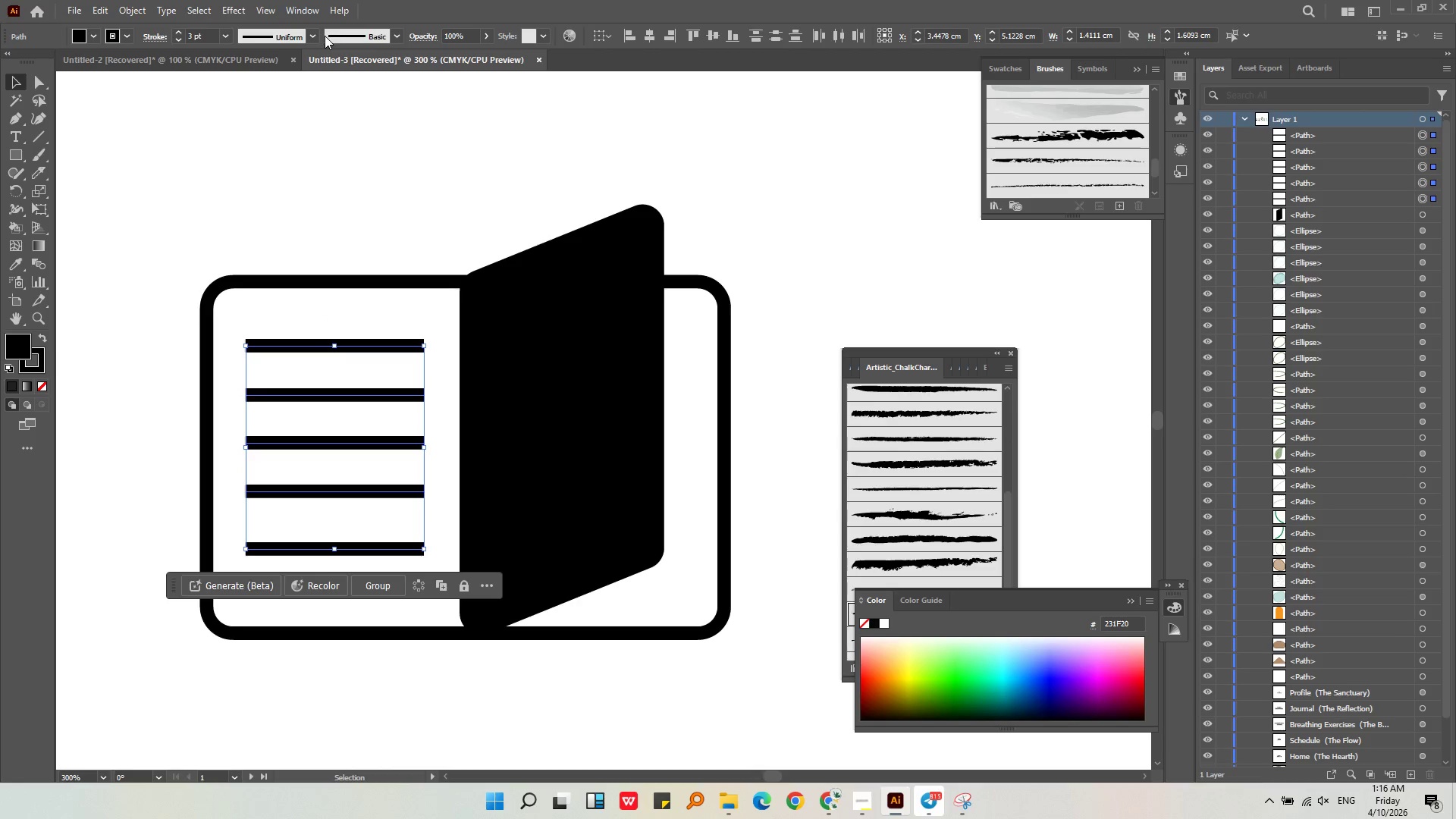 
double_click([315, 34])
 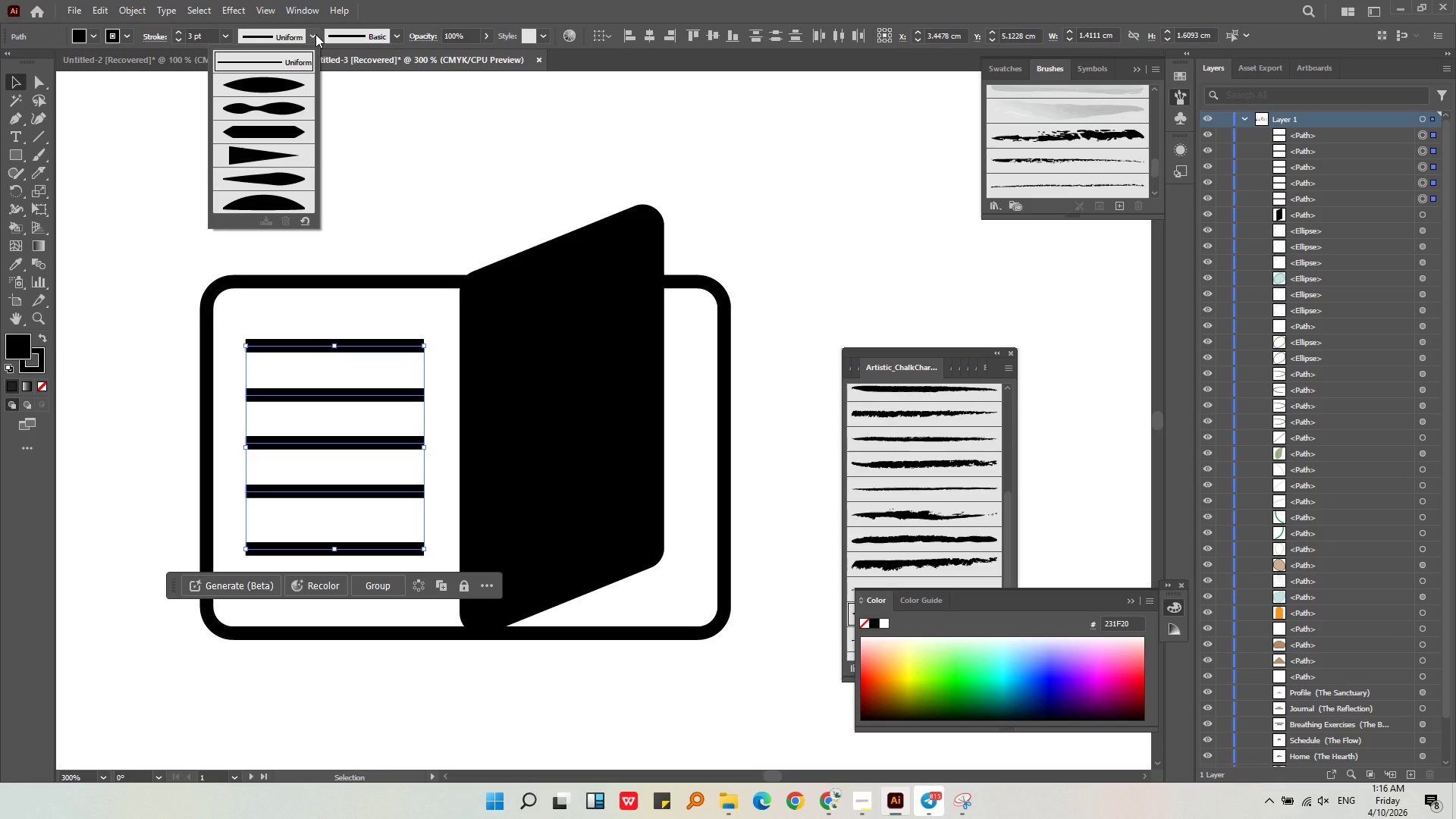 
left_click([315, 34])
 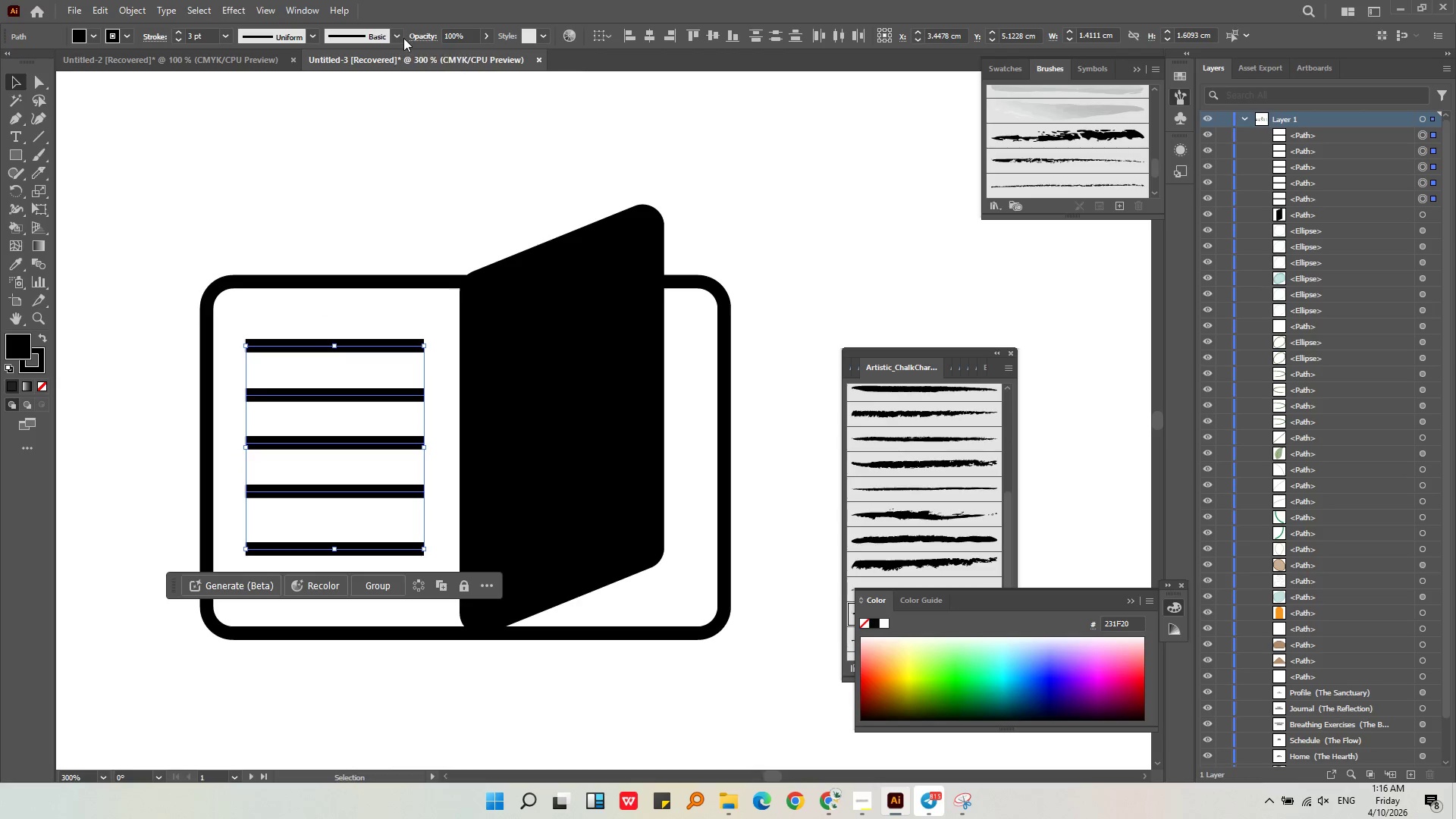 
left_click([393, 36])
 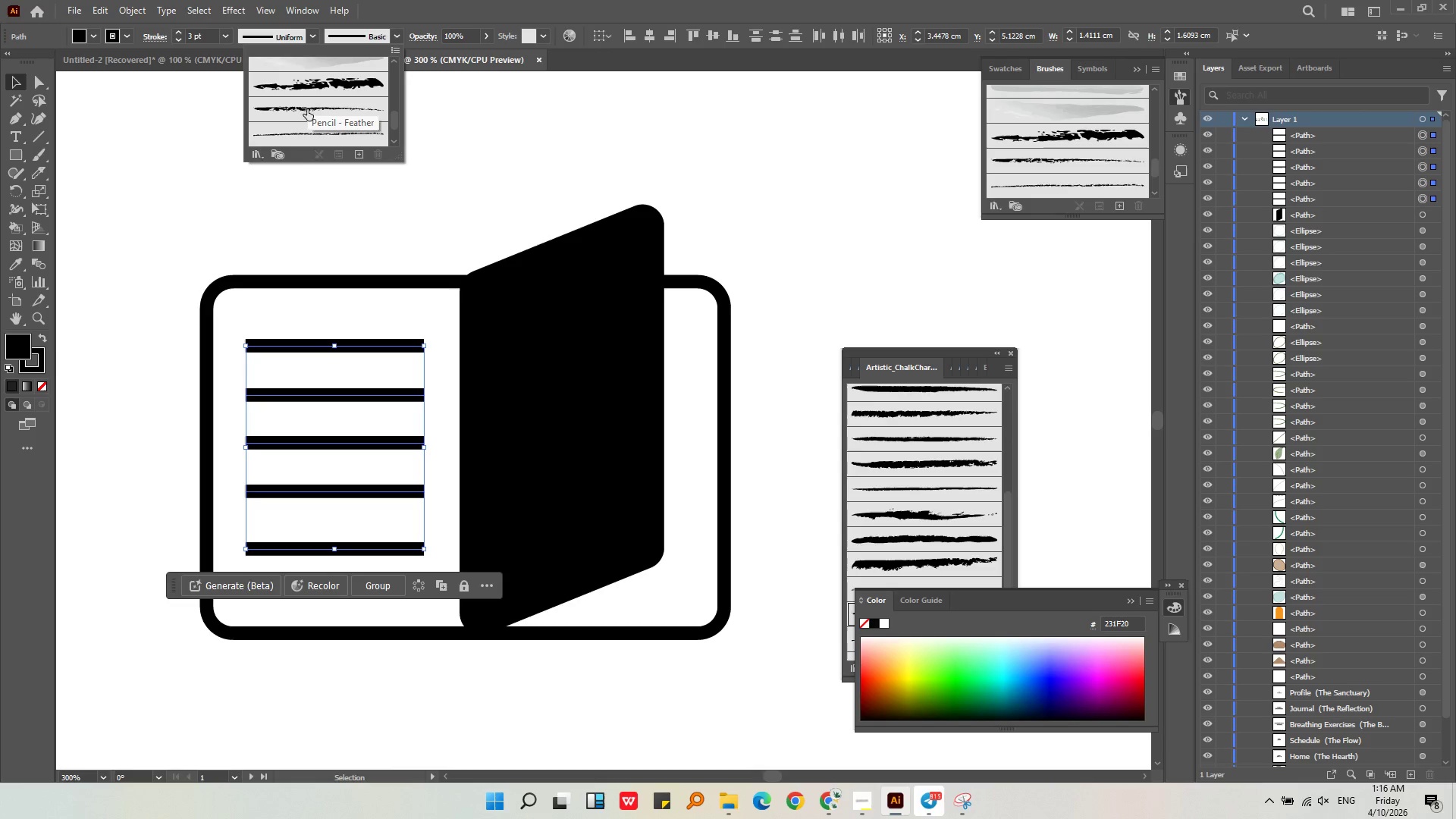 
left_click([306, 114])
 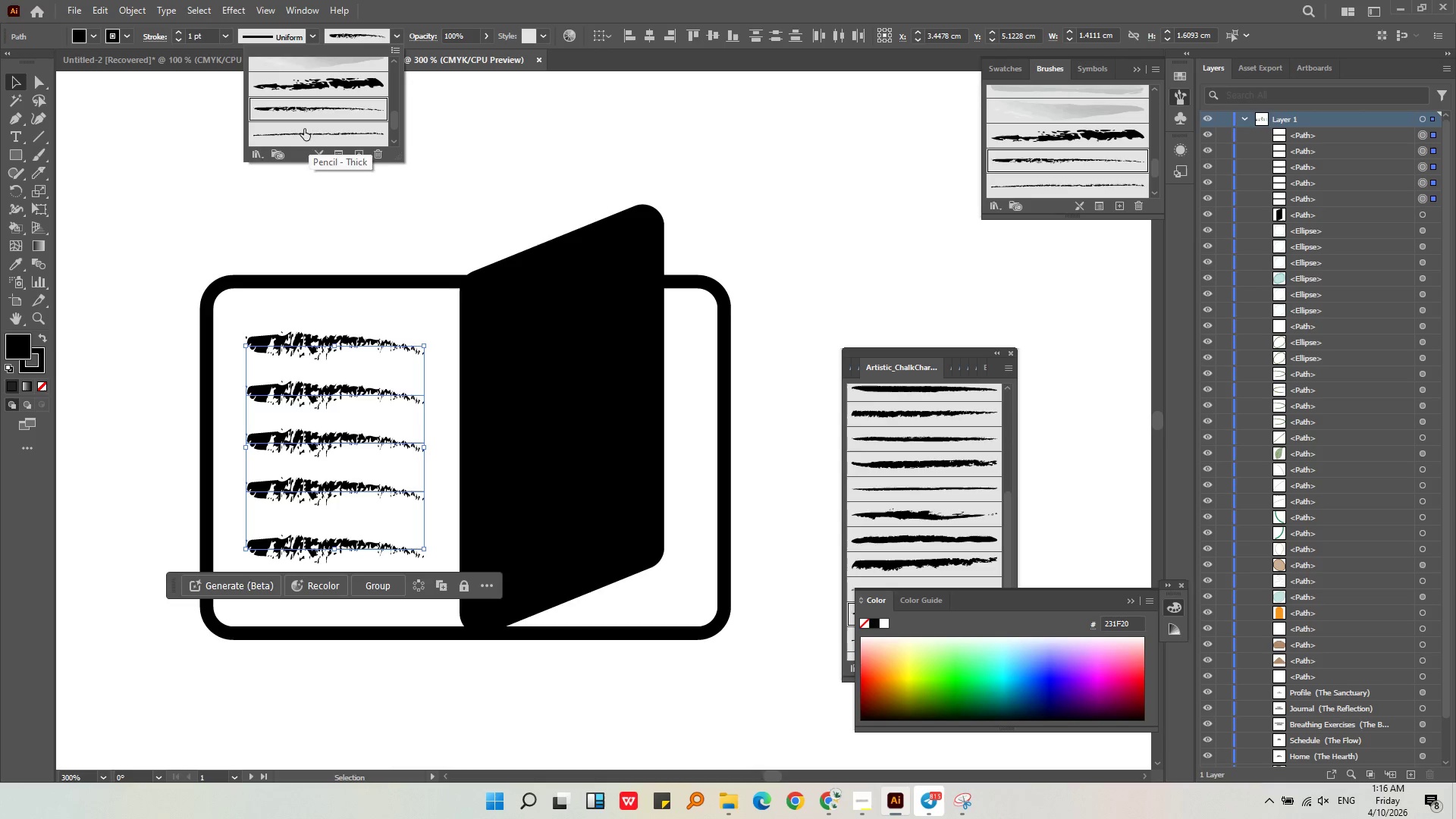 
scroll: coordinate [303, 115], scroll_direction: down, amount: 1.0
 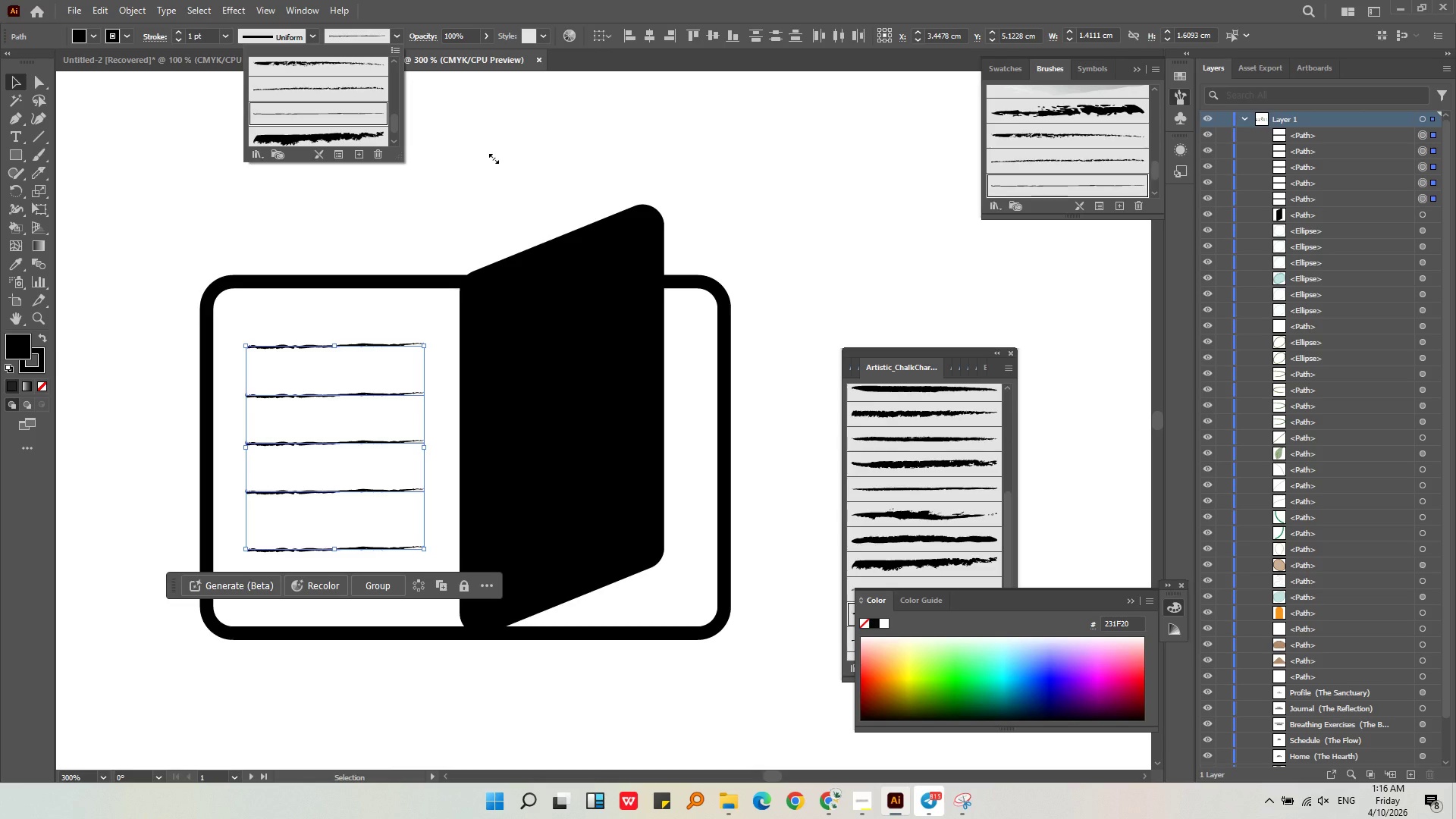 
double_click([498, 160])
 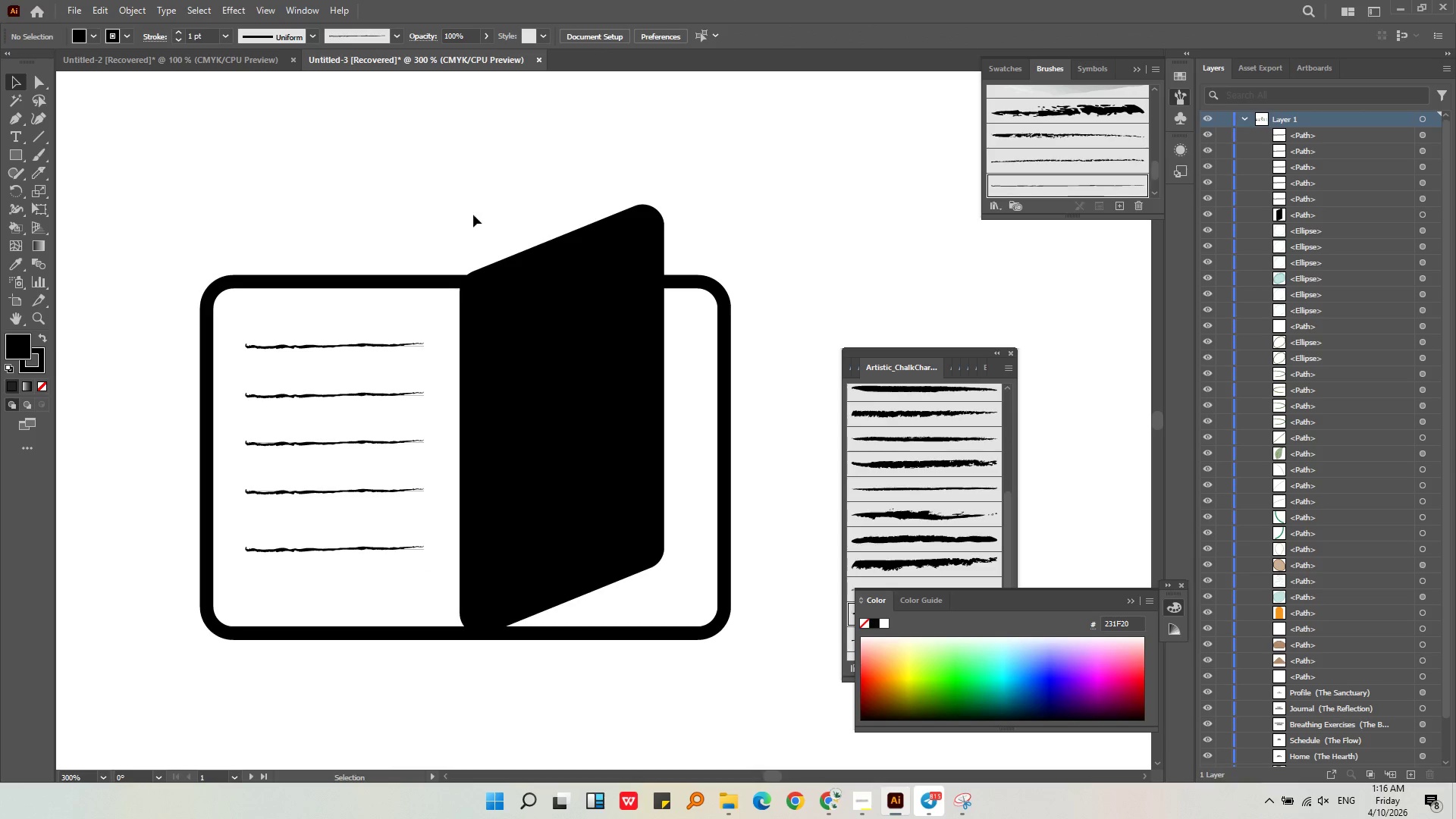 
hold_key(key=AltLeft, duration=0.92)
scroll: coordinate [469, 215], scroll_direction: down, amount: 1.0
 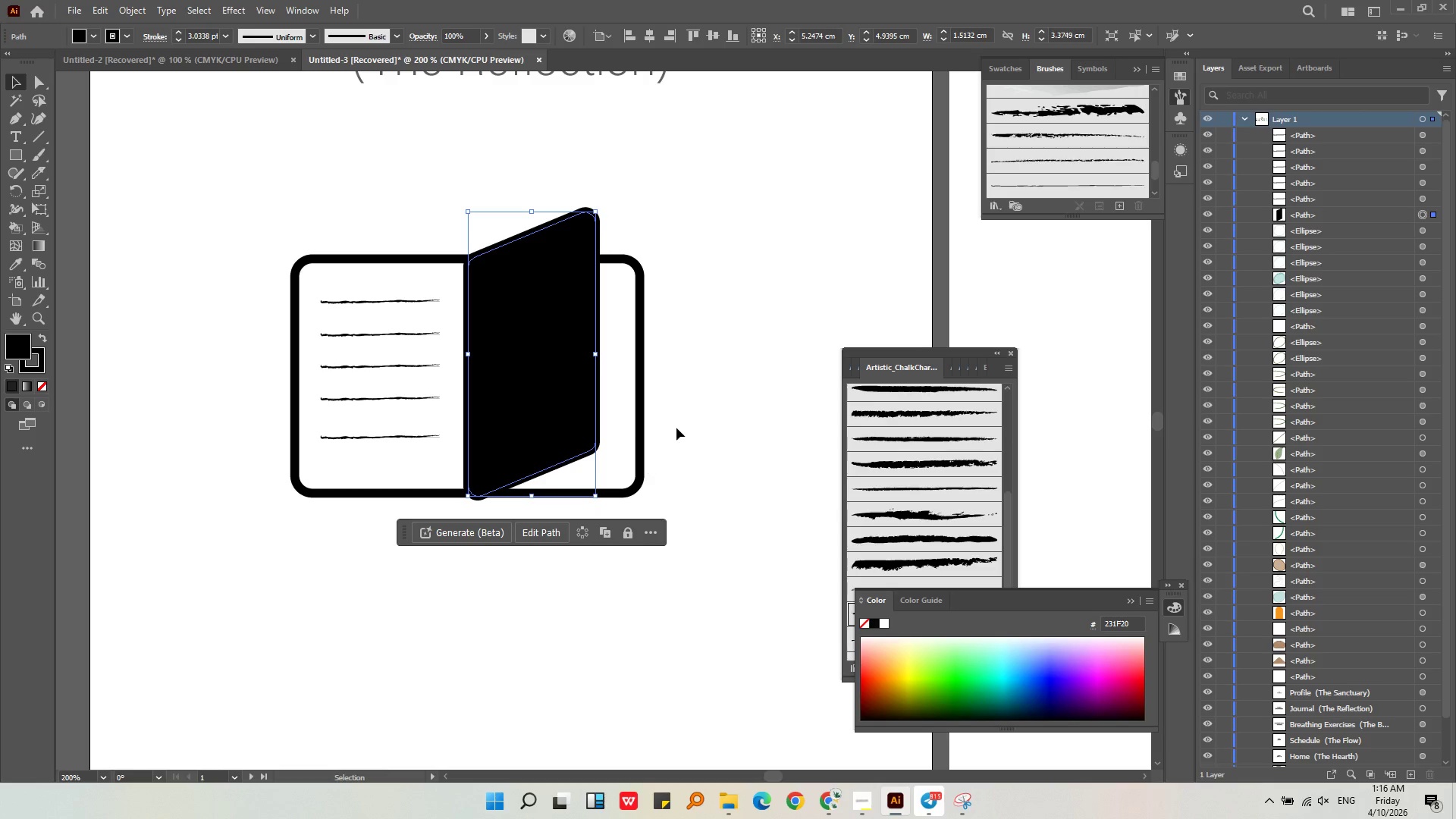 
left_click([754, 337])
 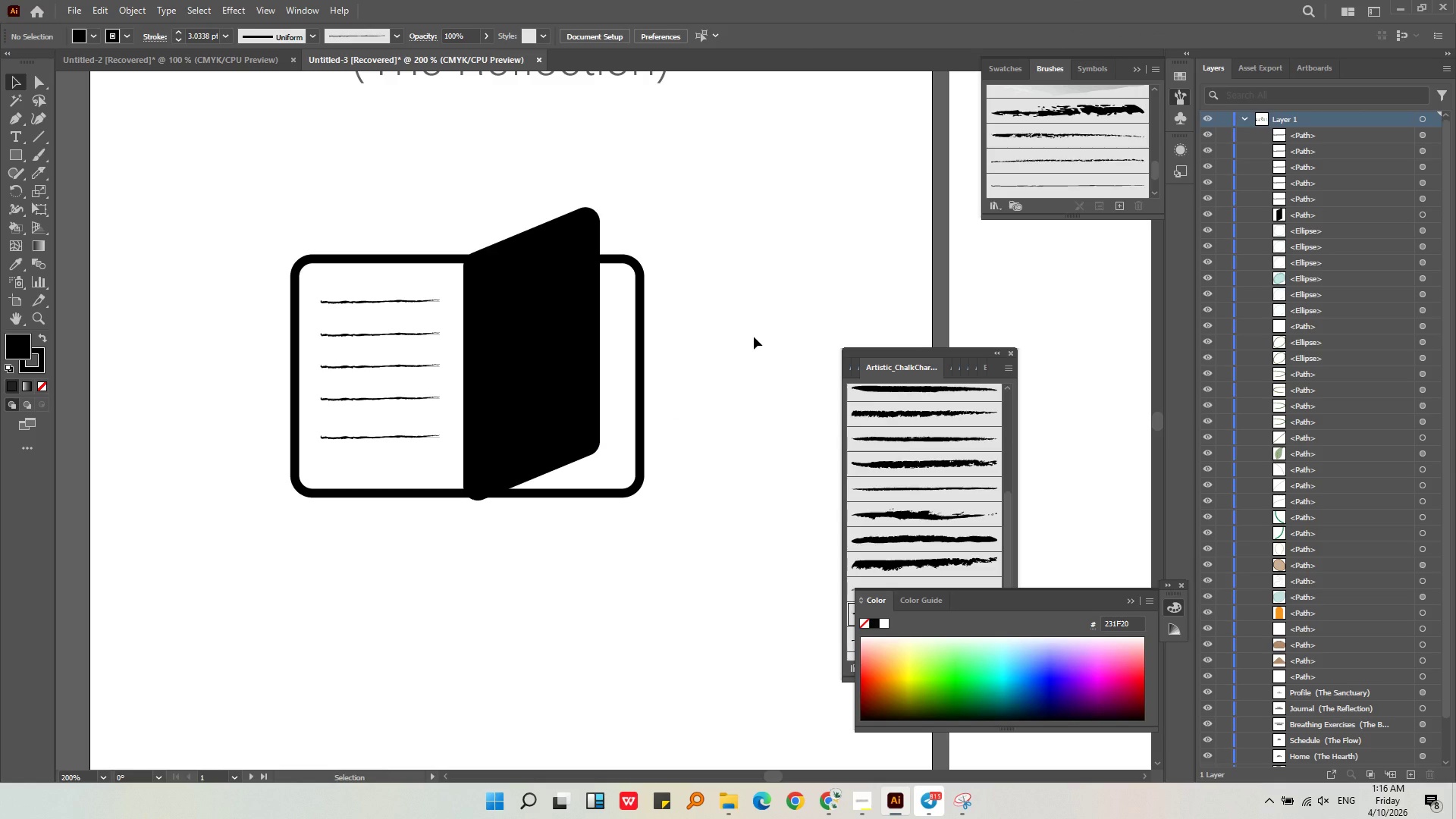 
hold_key(key=AltLeft, duration=0.42)
scroll: coordinate [232, 523], scroll_direction: down, amount: 3.0
 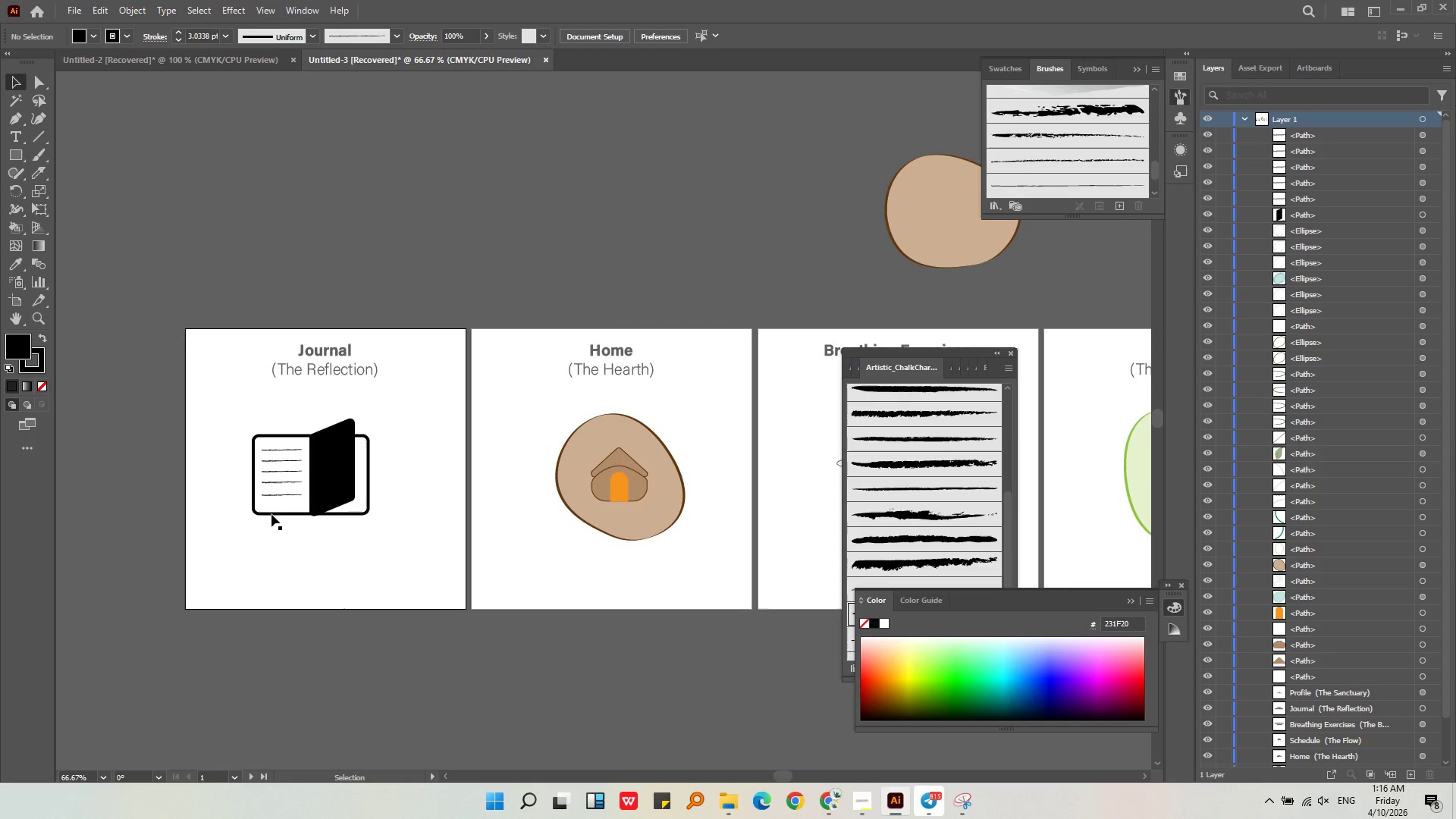 
left_click_drag(start_coordinate=[384, 529], to_coordinate=[197, 425])
 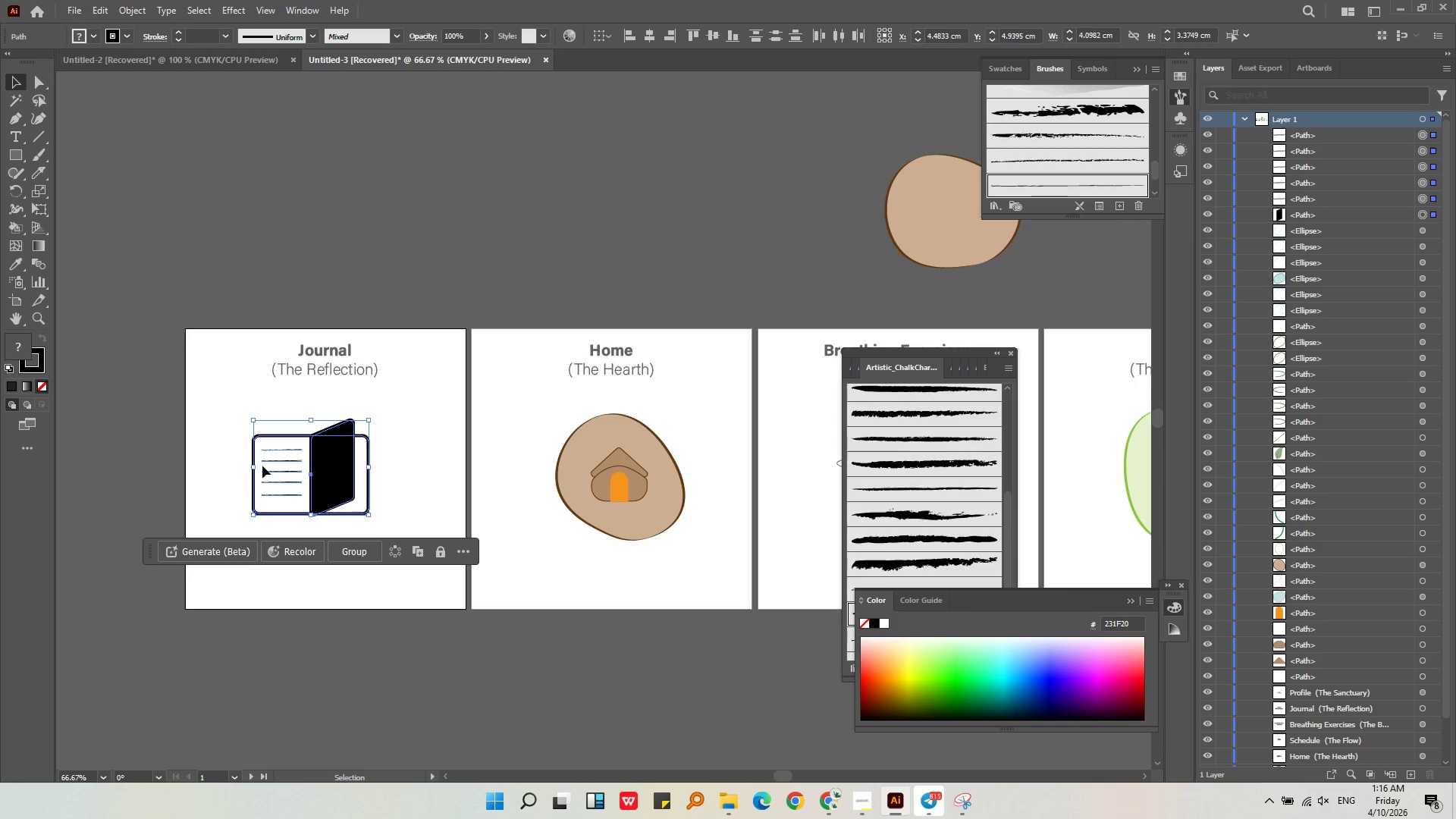 
hold_key(key=AltLeft, duration=0.39)
scroll: coordinate [268, 469], scroll_direction: up, amount: 2.0
 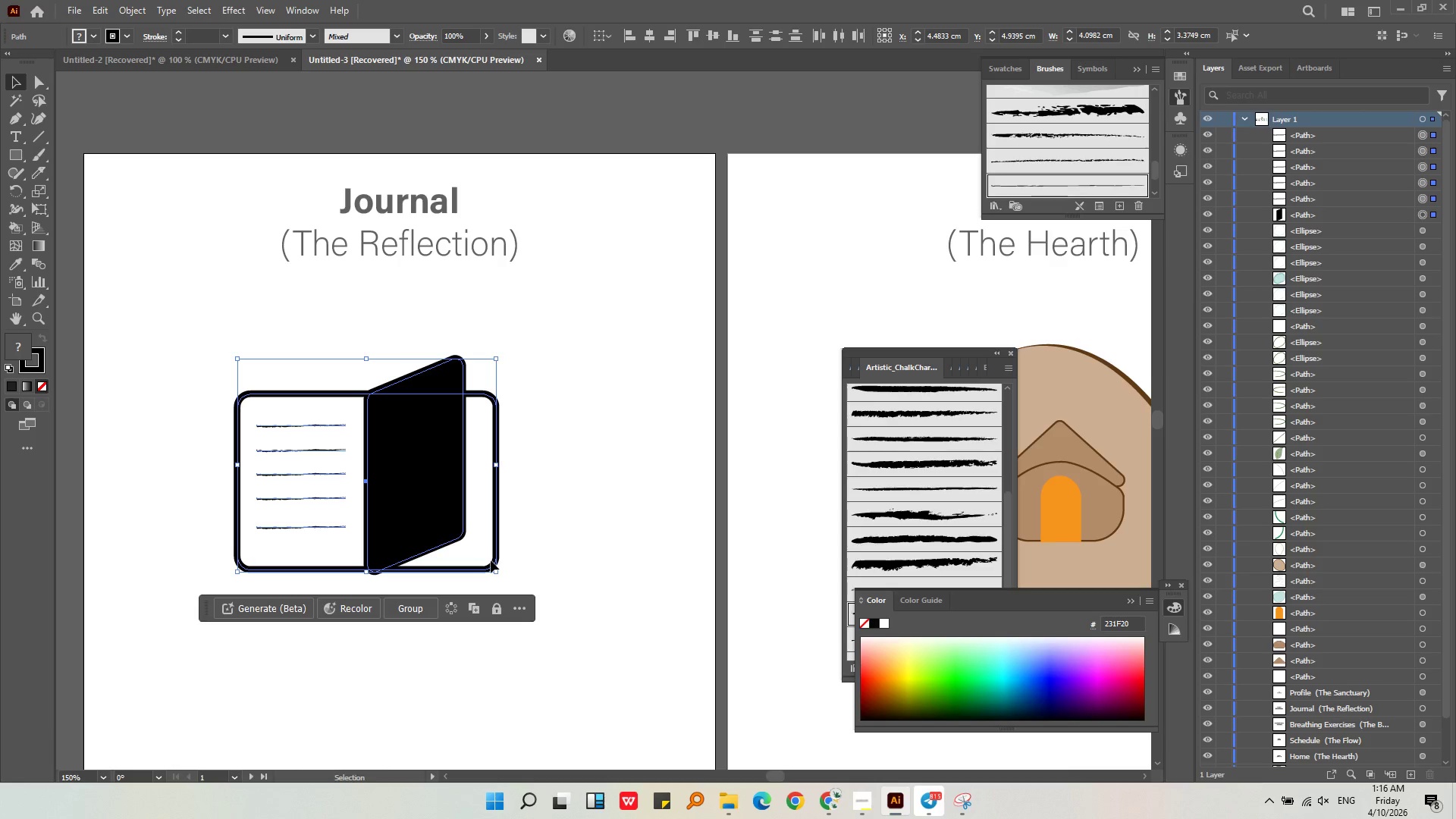 
hold_key(key=ShiftLeft, duration=1.3)
left_click_drag(start_coordinate=[496, 574], to_coordinate=[487, 484])
 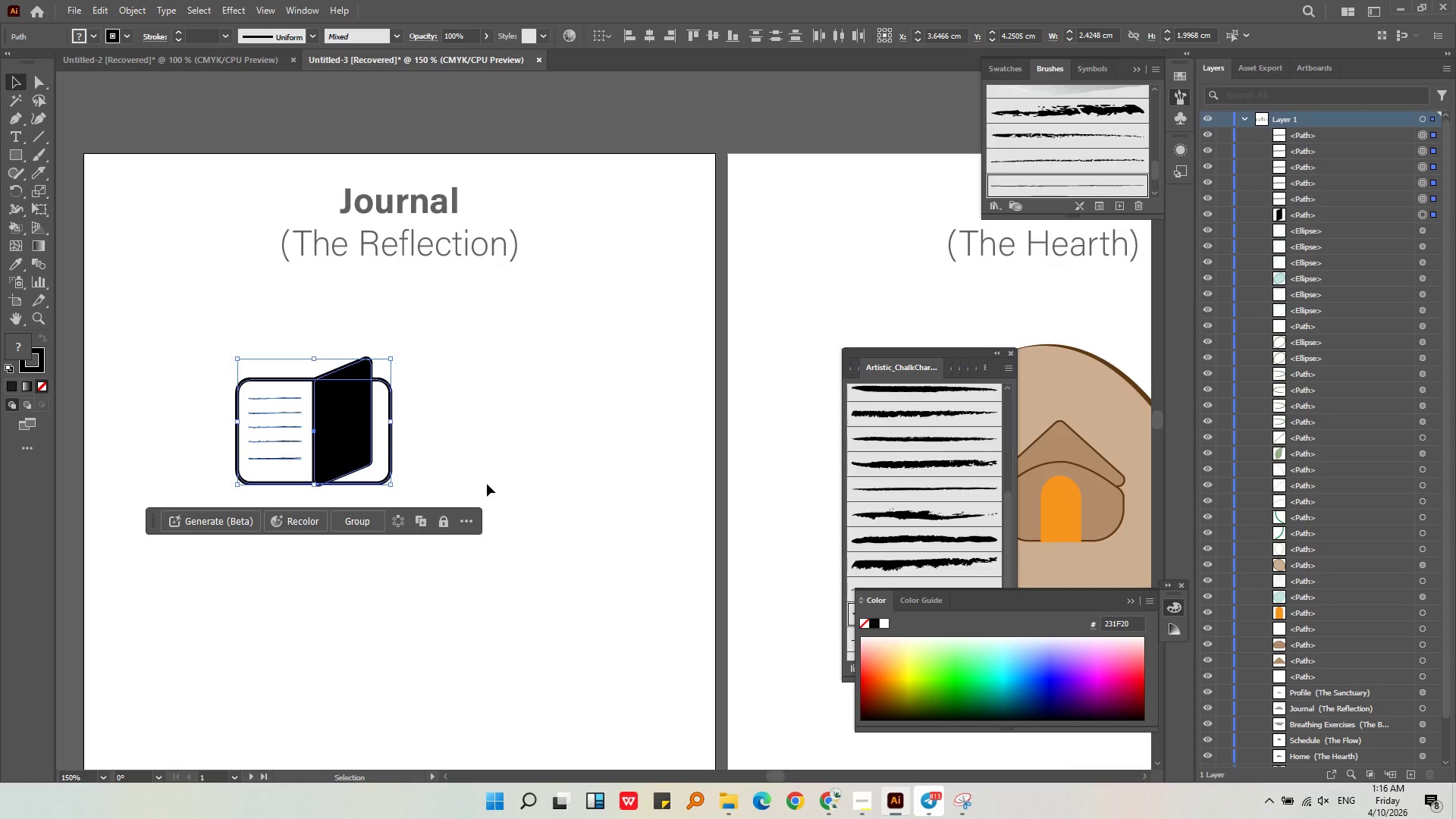 
key(Control+G)
 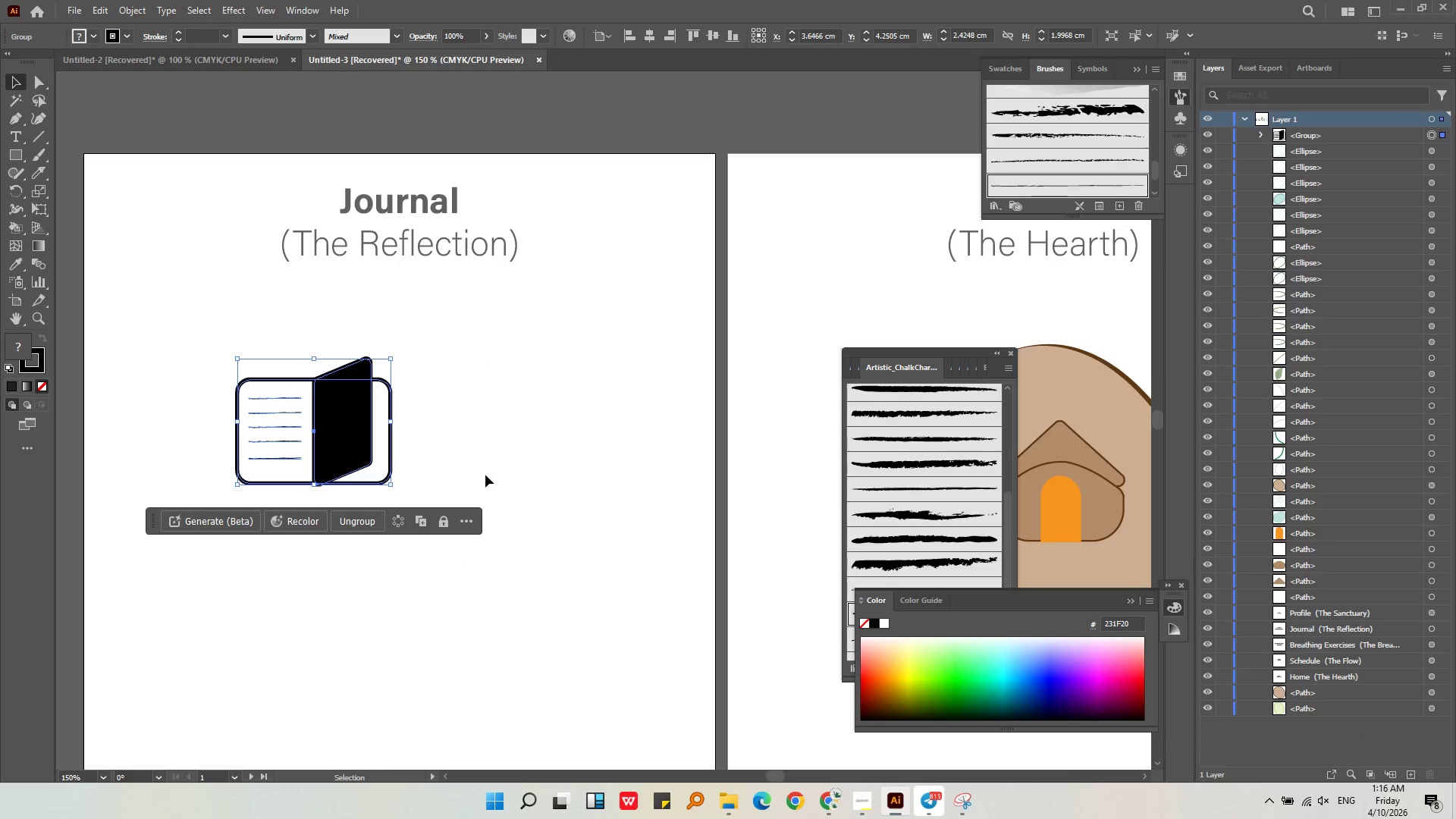 
left_click([484, 472])
 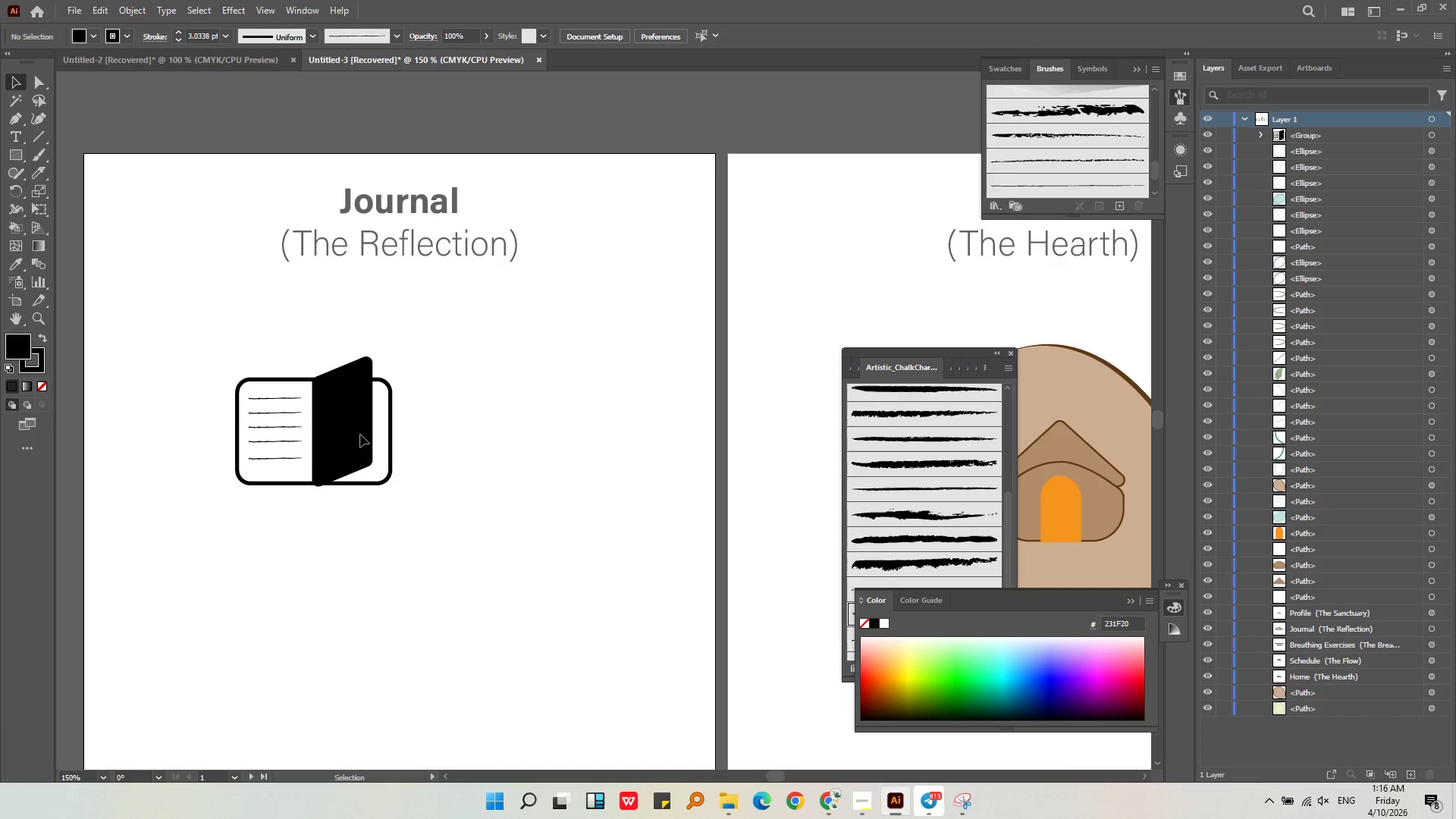 
left_click_drag(start_coordinate=[360, 435], to_coordinate=[466, 469])
 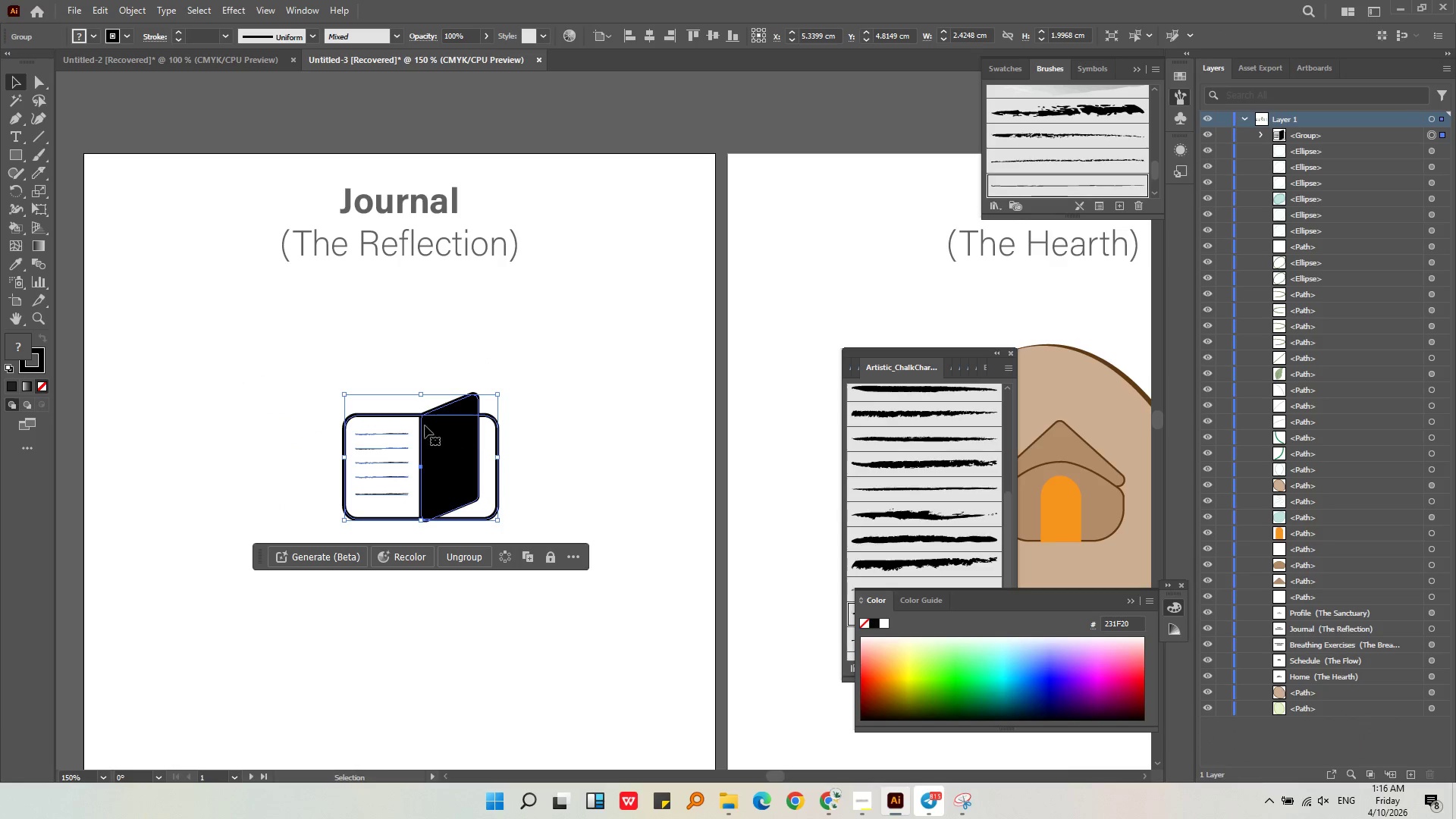 
key(Alt+AltLeft)
 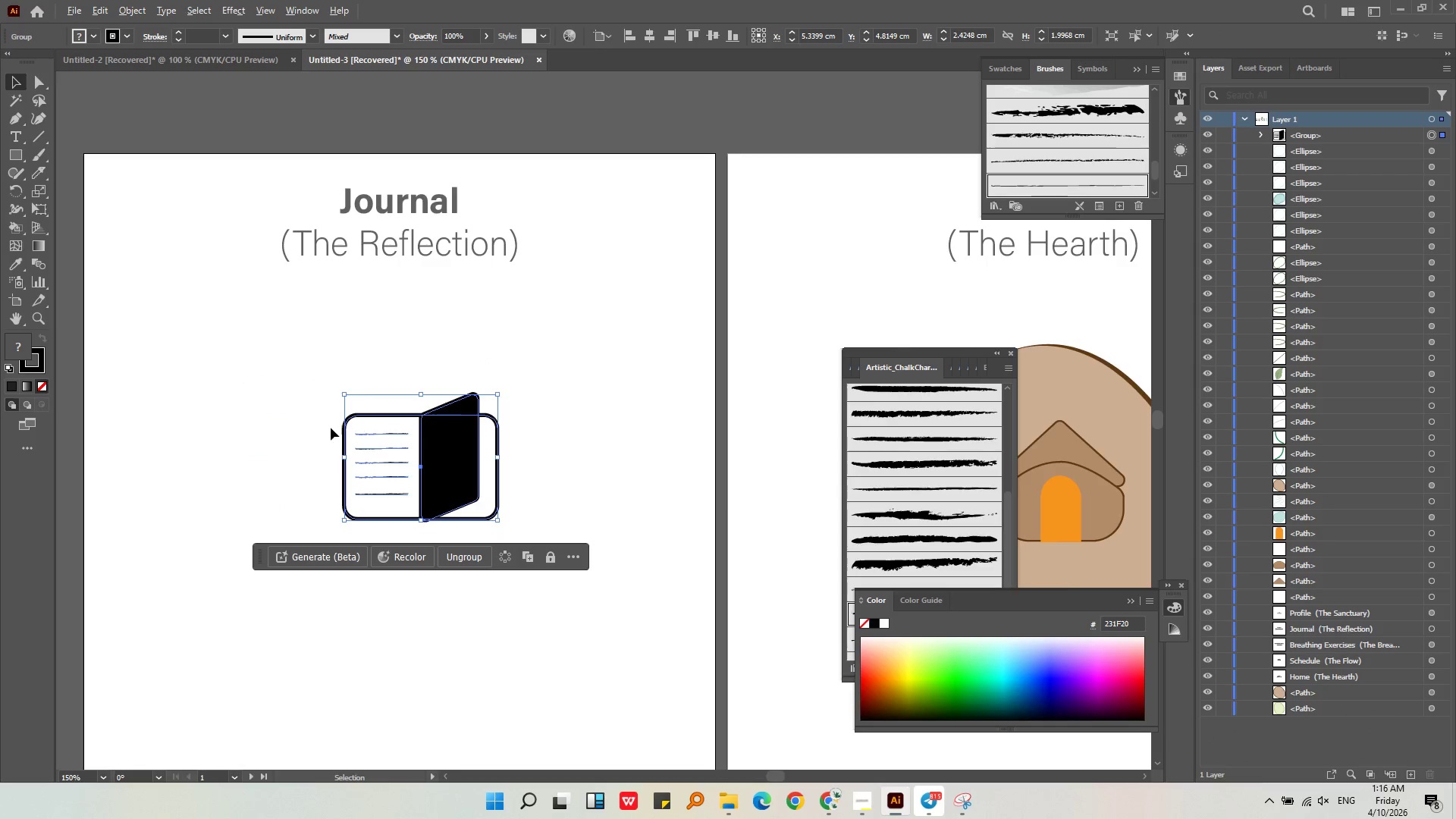 
scroll: coordinate [329, 428], scroll_direction: down, amount: 2.0
 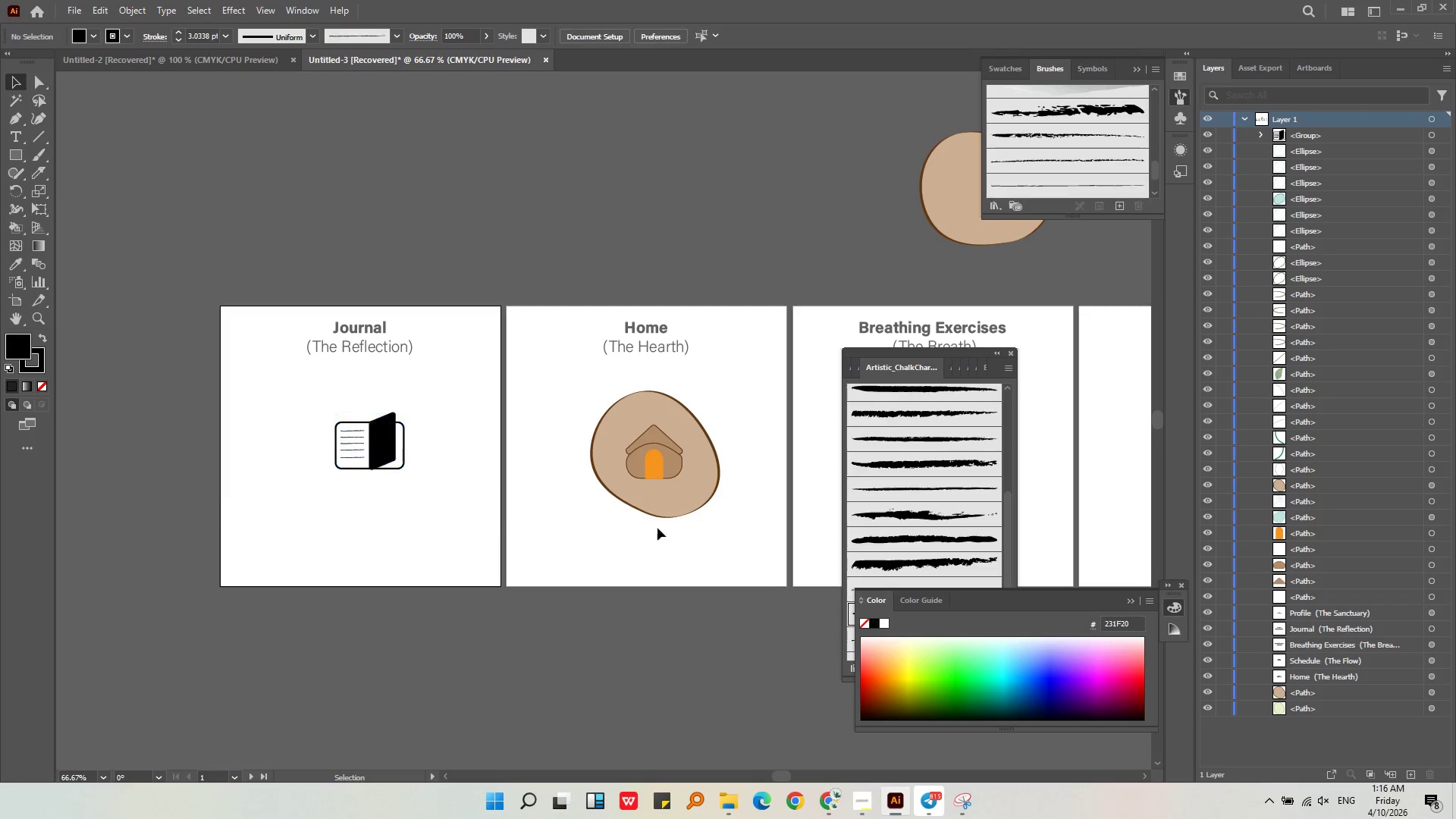 
double_click([674, 509])
 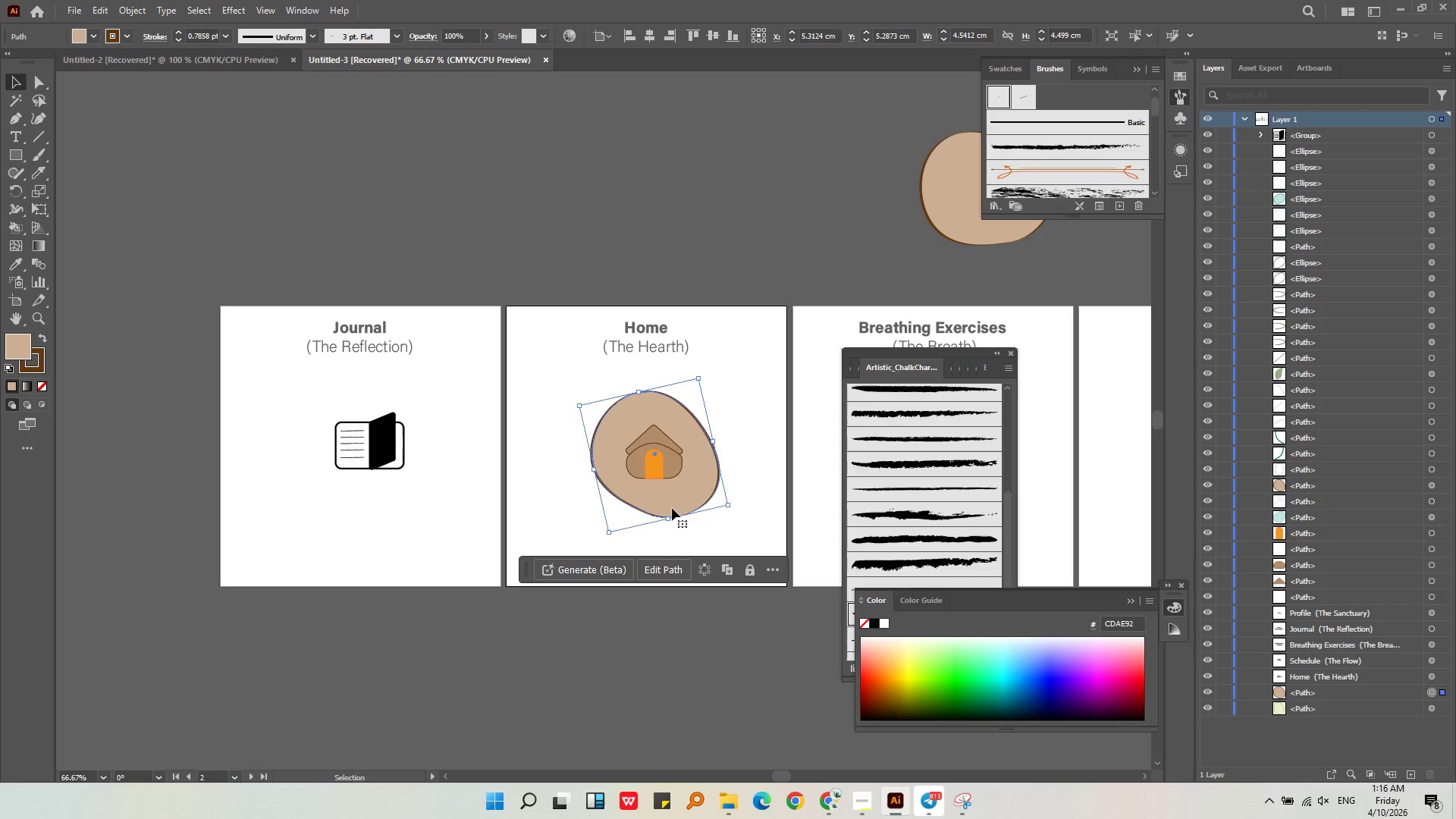 
key(Control+C)
 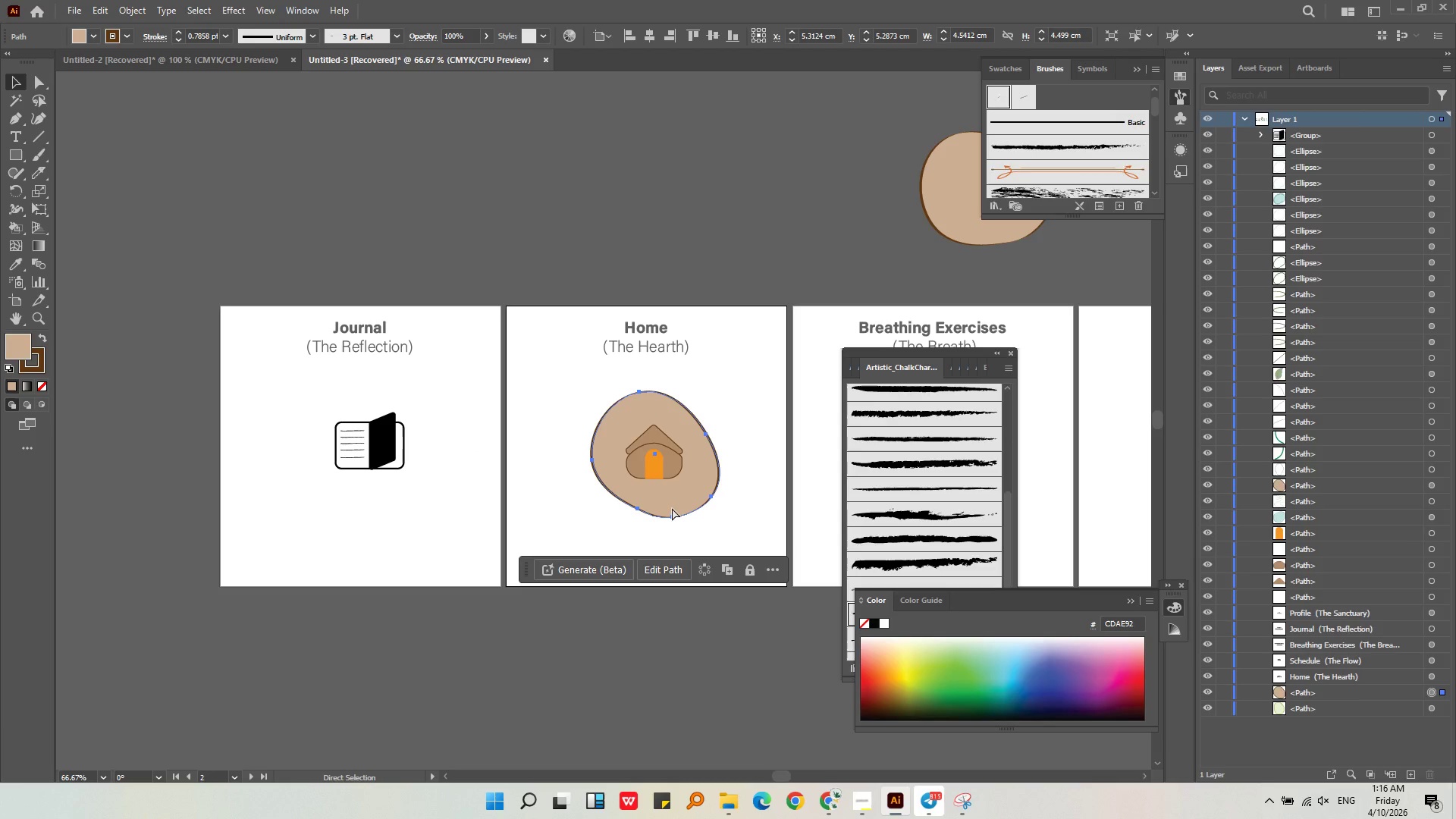 
key(Control+V)
 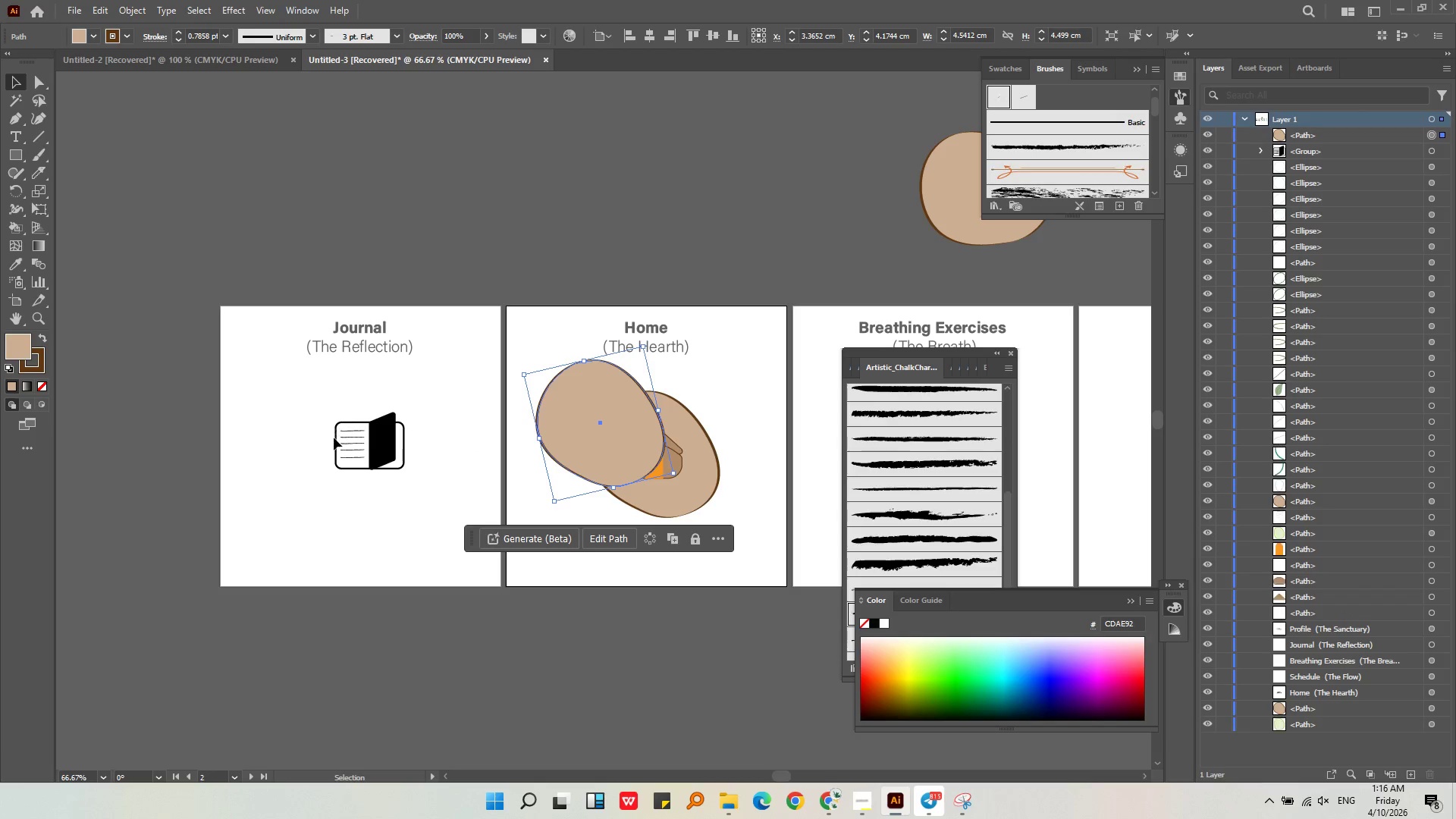 
key(Alt+AltLeft)
 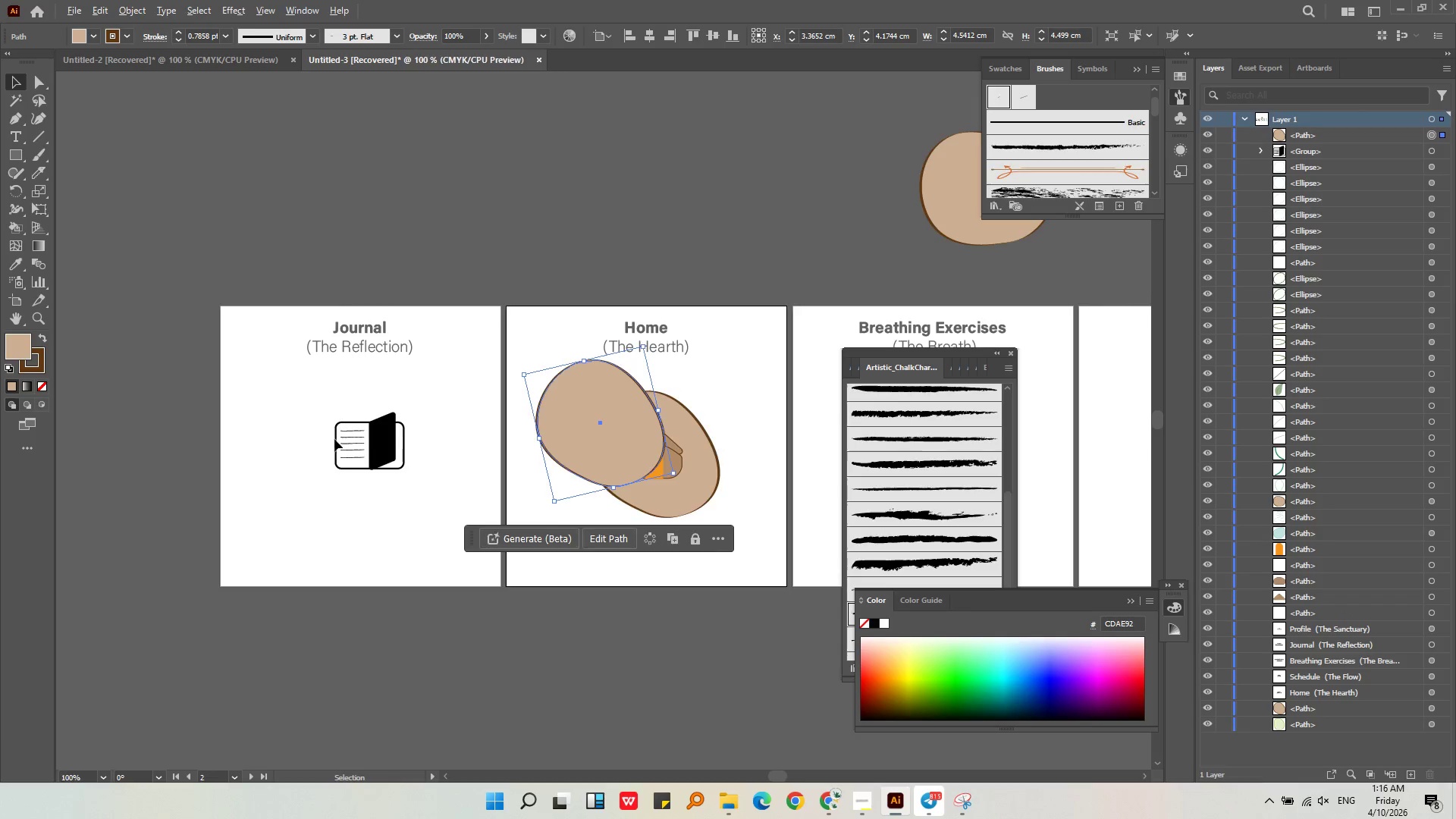 
scroll: coordinate [334, 438], scroll_direction: up, amount: 1.0
 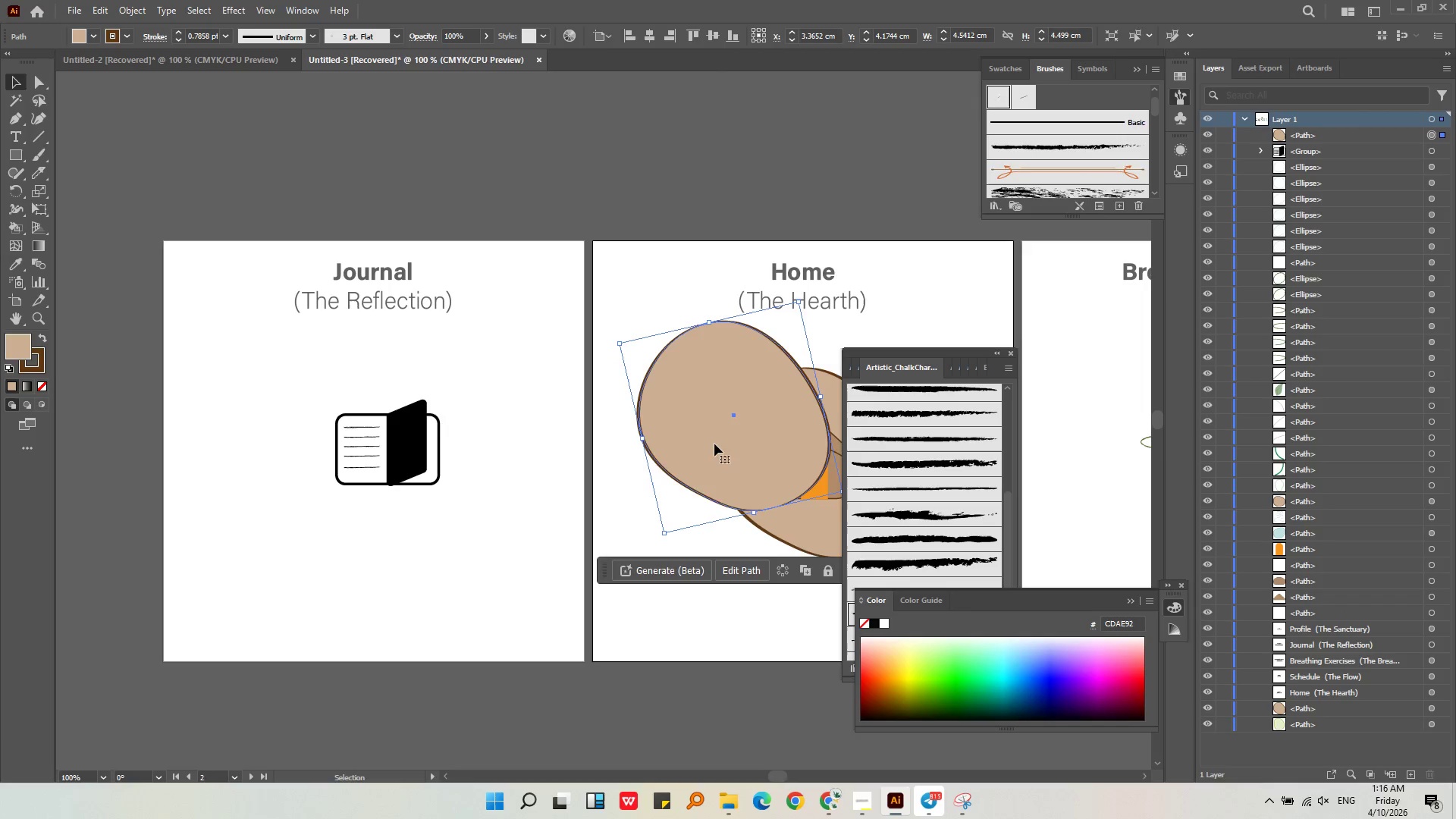 
left_click_drag(start_coordinate=[713, 444], to_coordinate=[370, 475])
 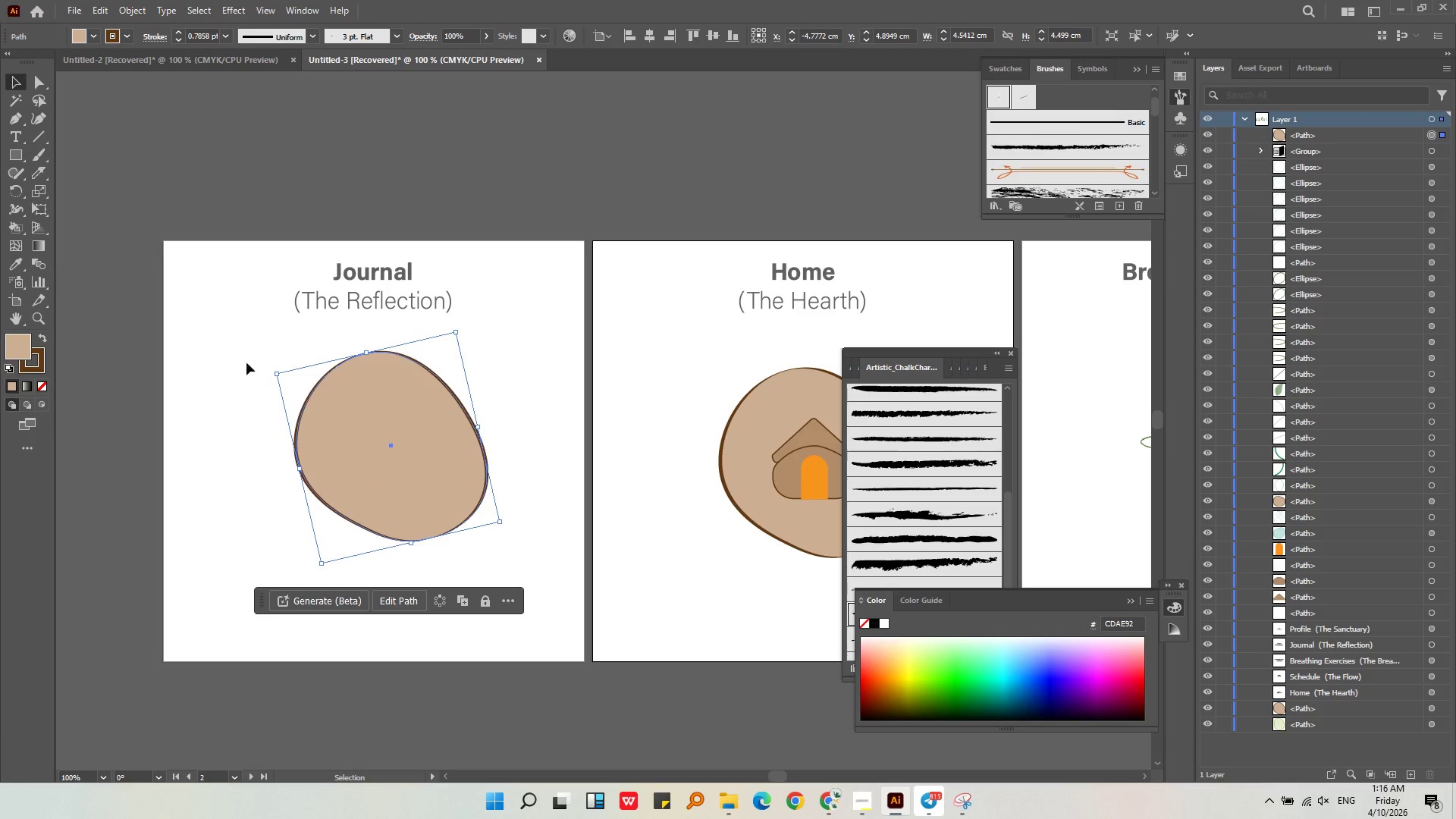 
right_click([342, 424])
 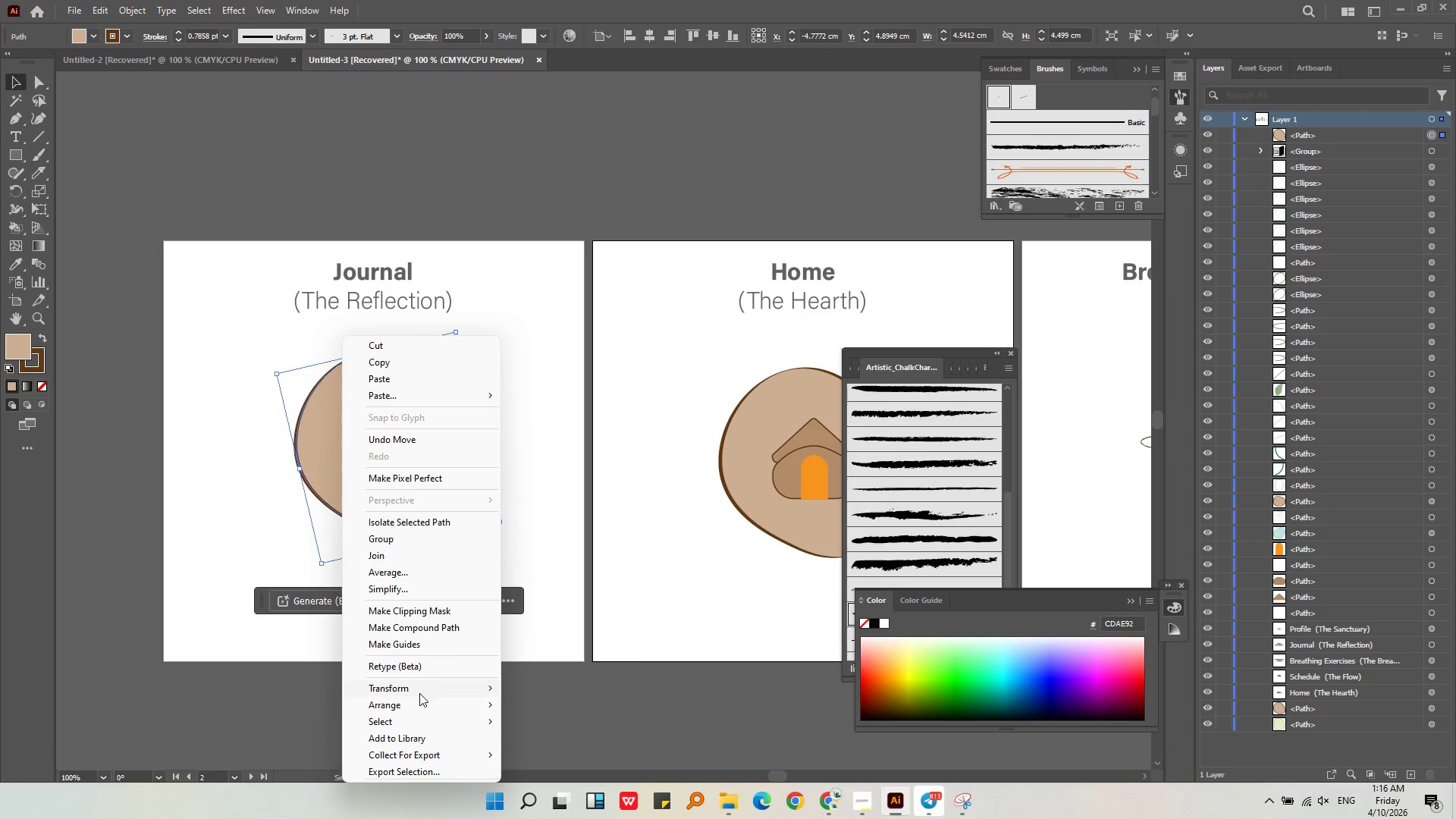 
left_click([414, 701])
 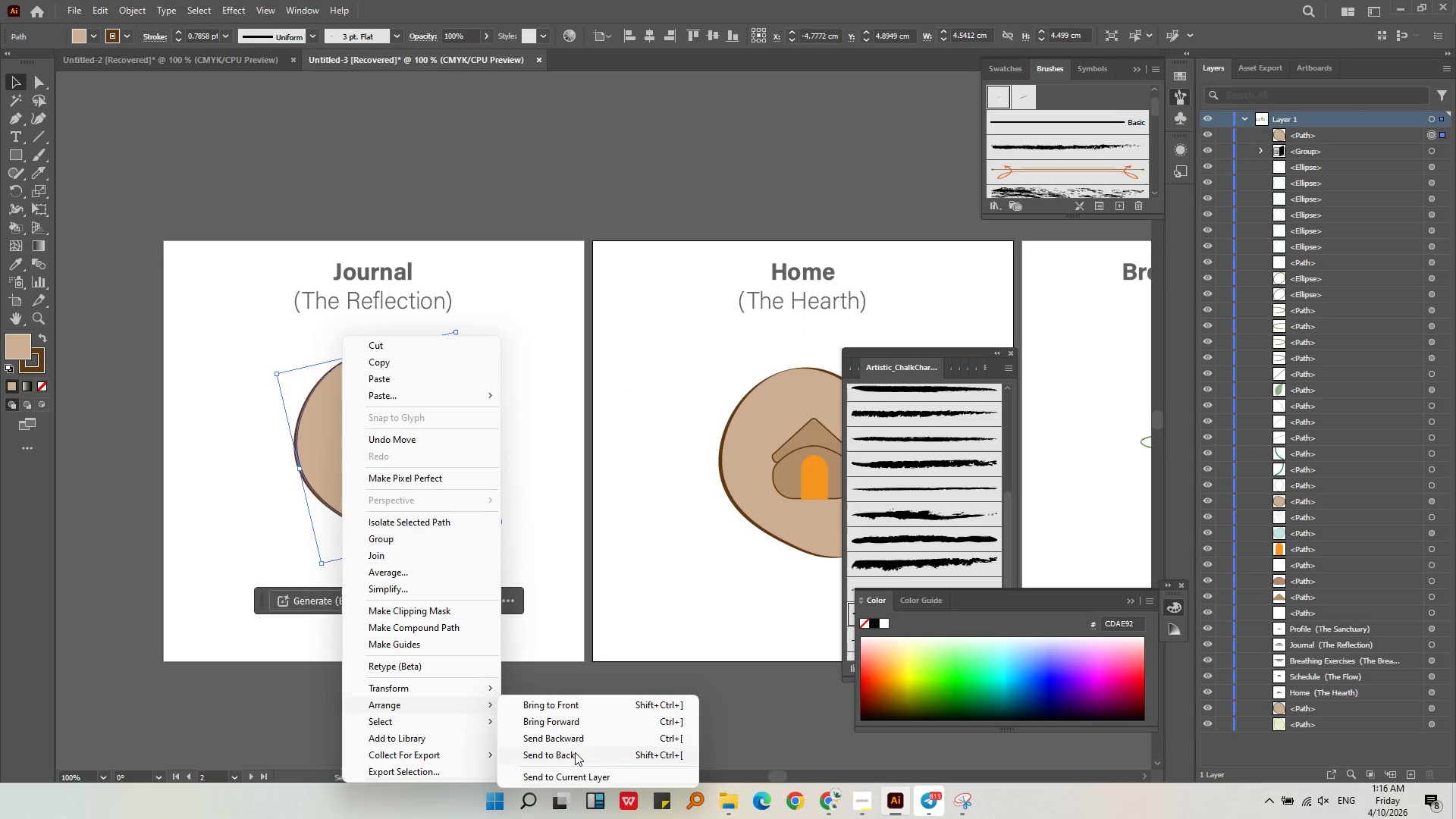 
left_click([575, 753])
 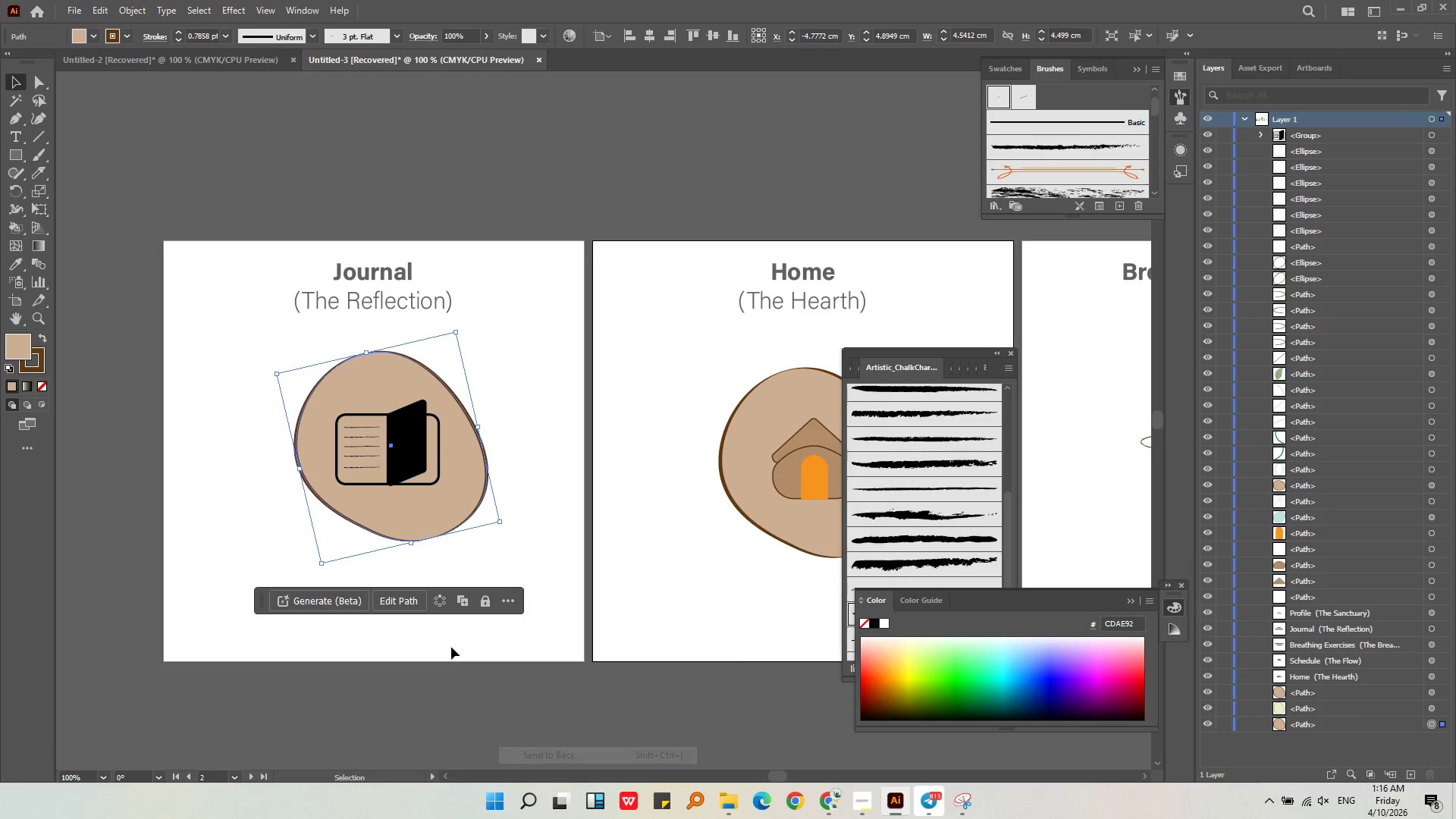 
hold_key(key=AltLeft, duration=0.5)
scroll: coordinate [351, 597], scroll_direction: down, amount: 1.0
 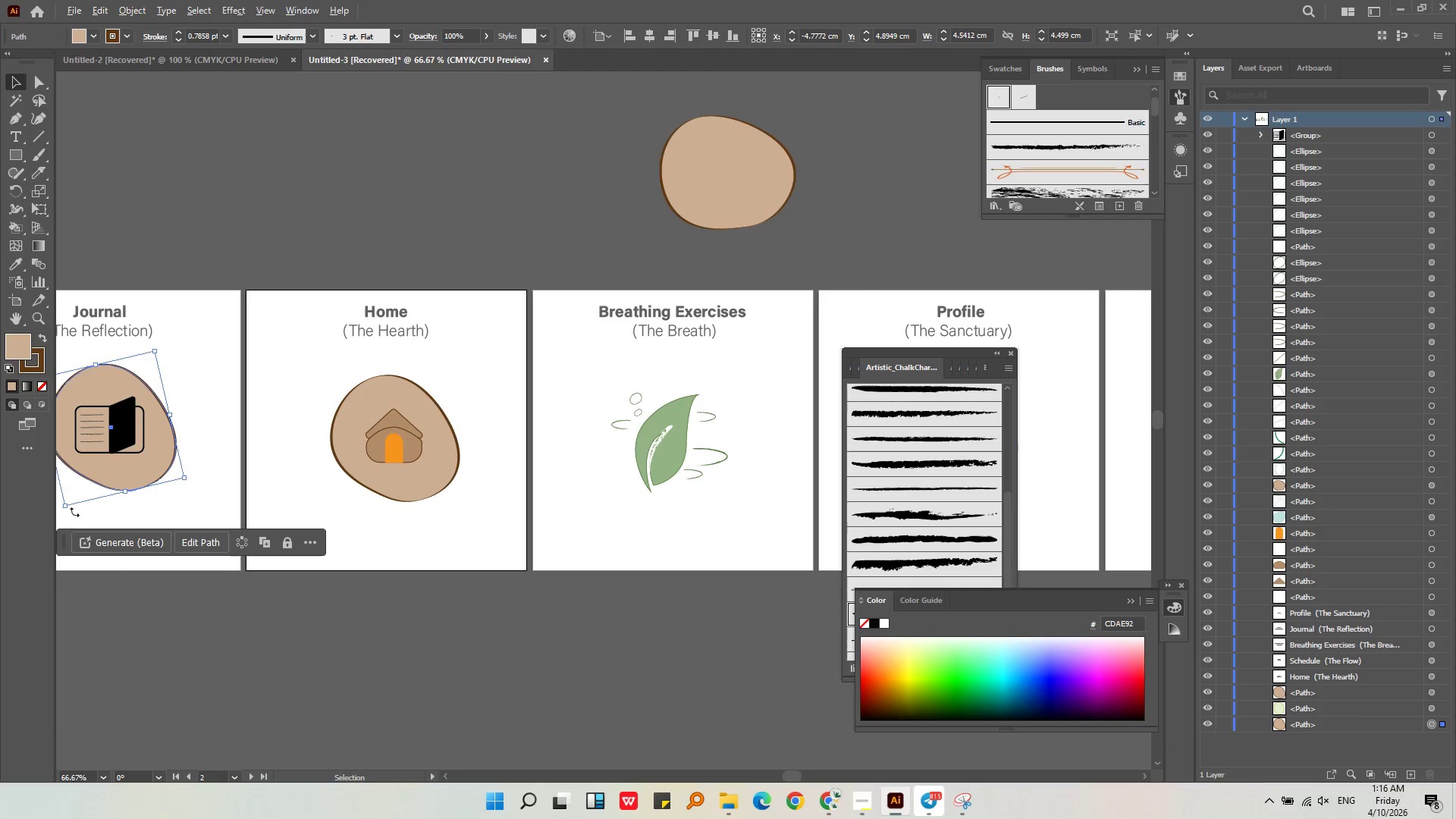 
hold_key(key=AltLeft, duration=0.42)
scroll: coordinate [319, 546], scroll_direction: down, amount: 2.0
 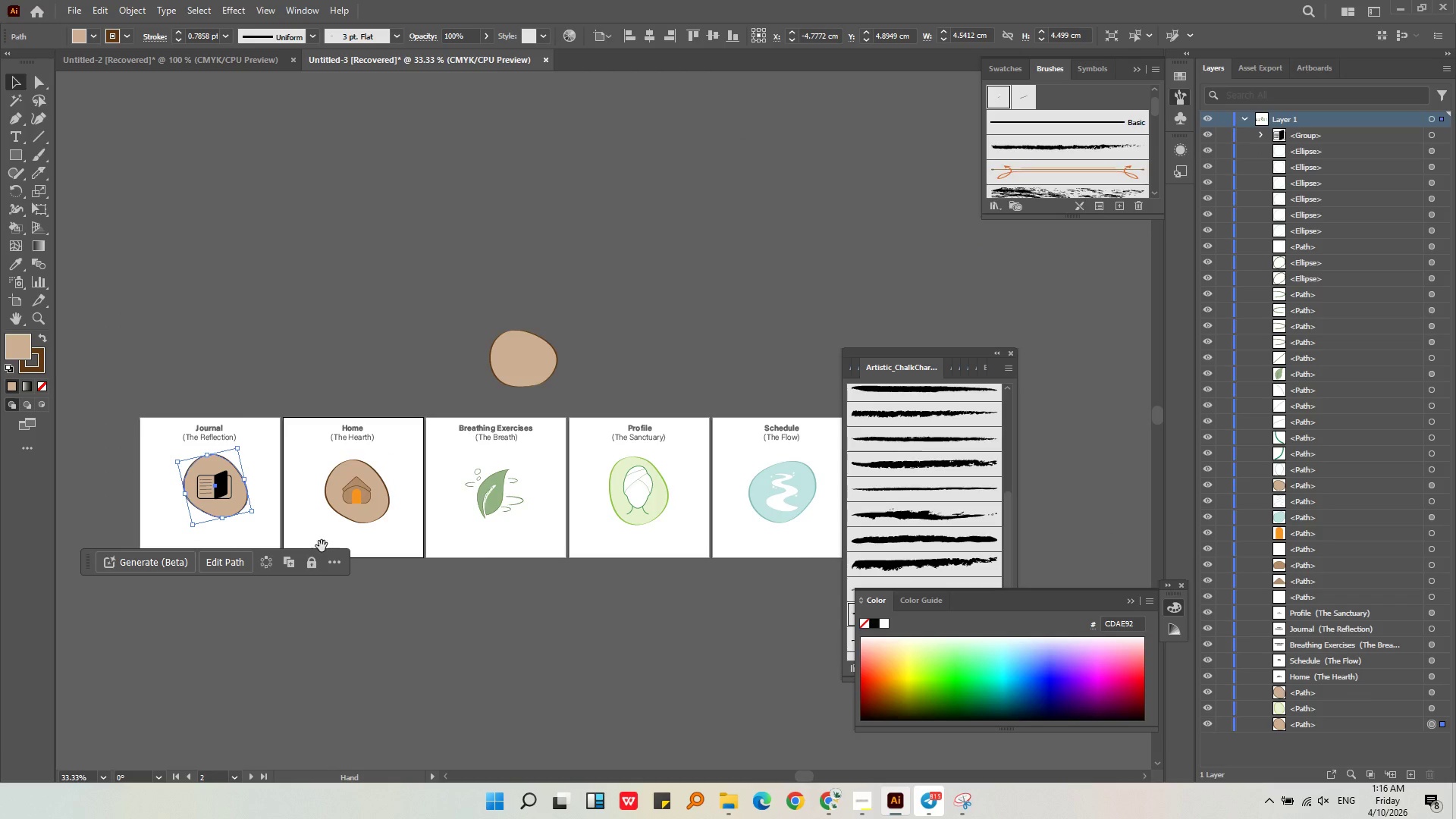 
middle_click([322, 546])
 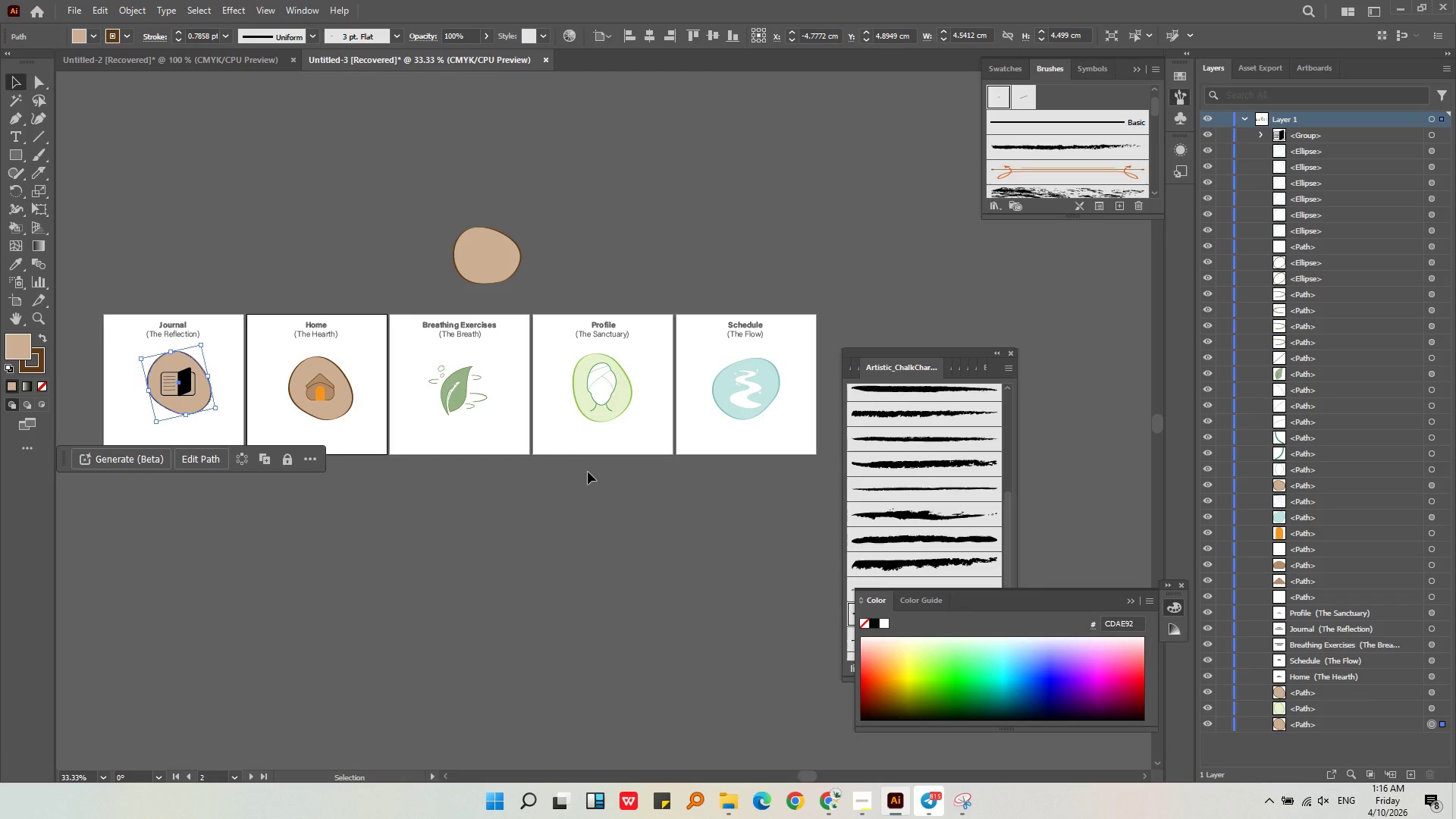 
left_click([493, 277])
 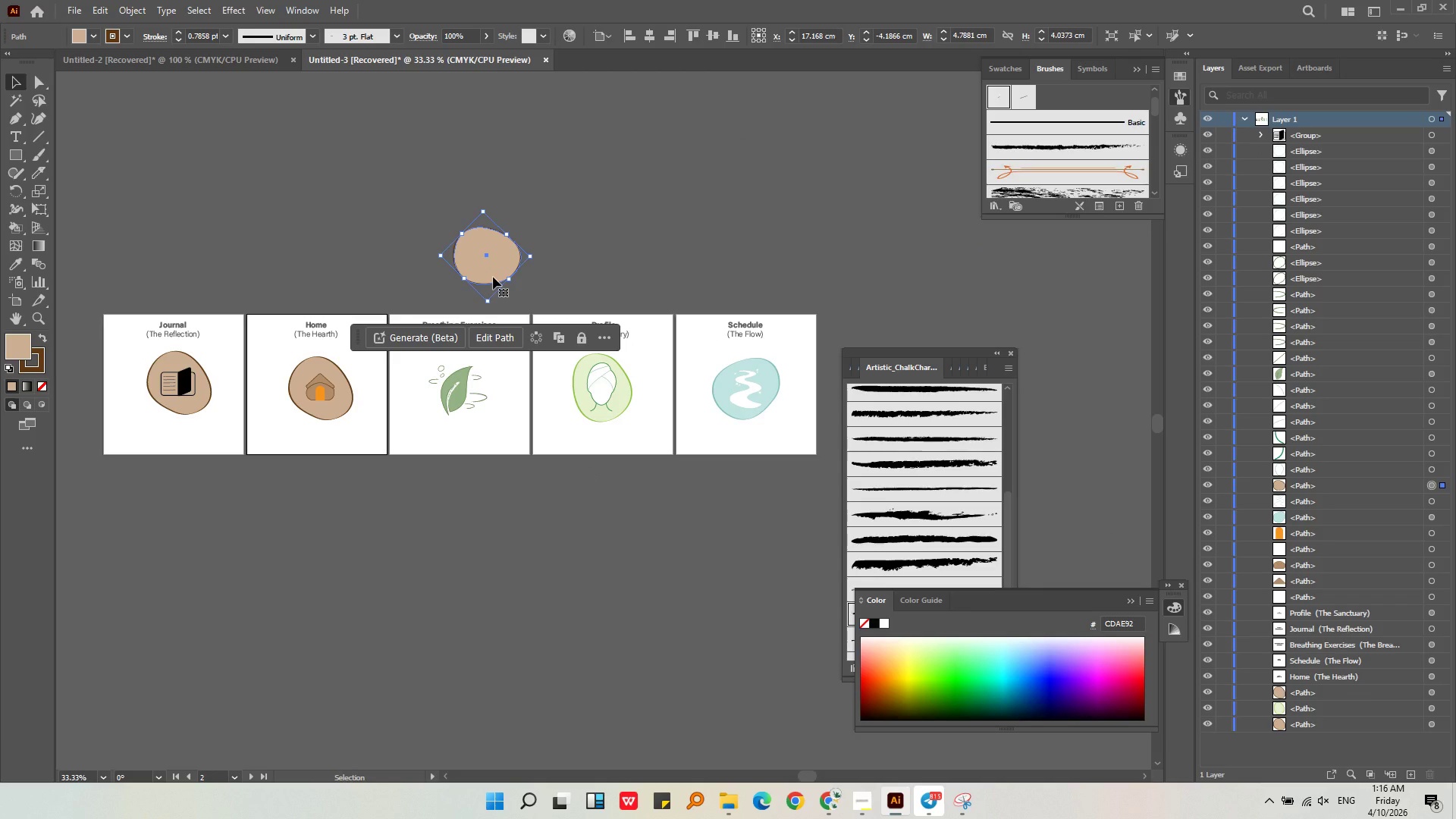 
key(Backspace)
 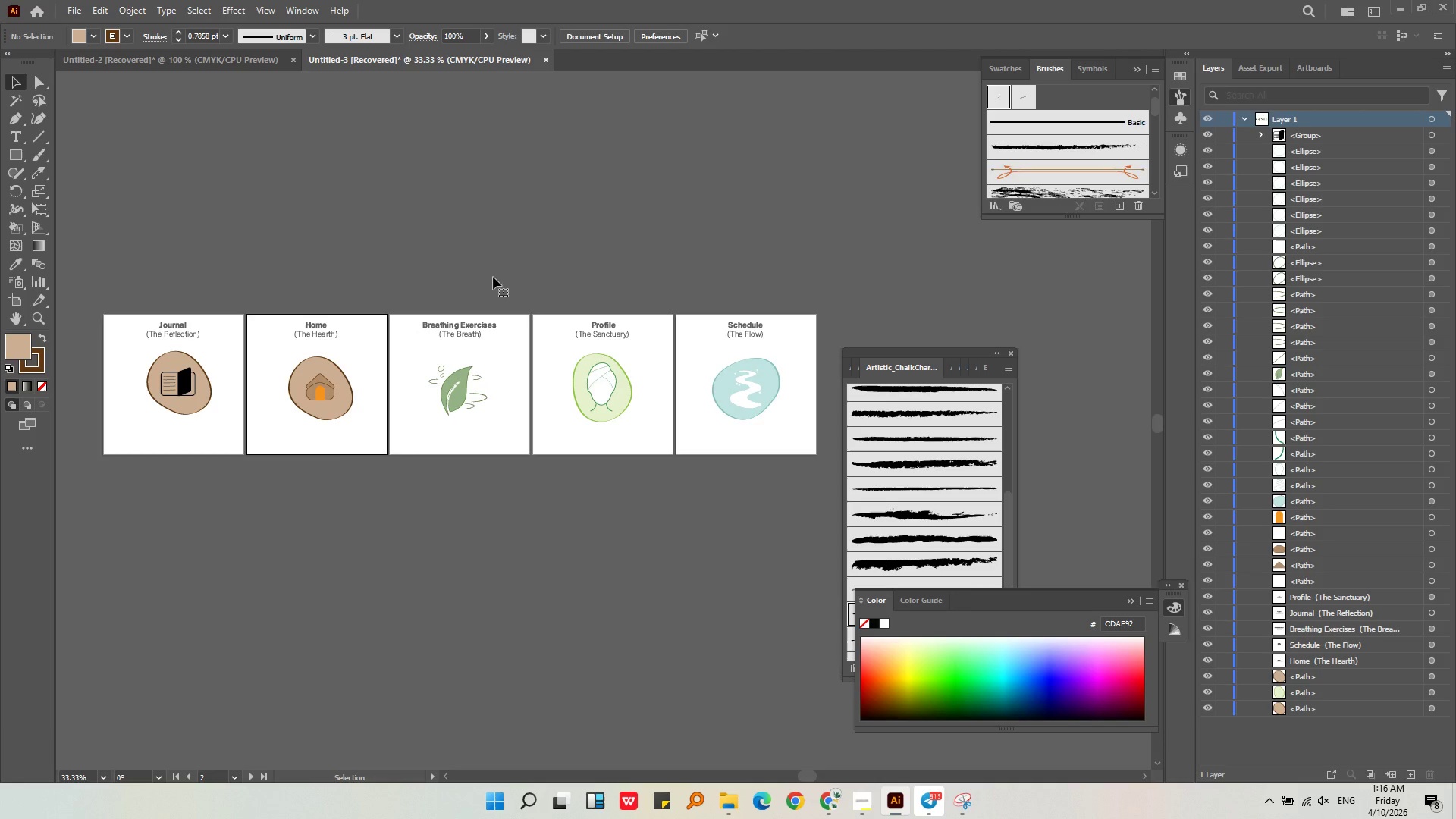 
wait(7.77)
 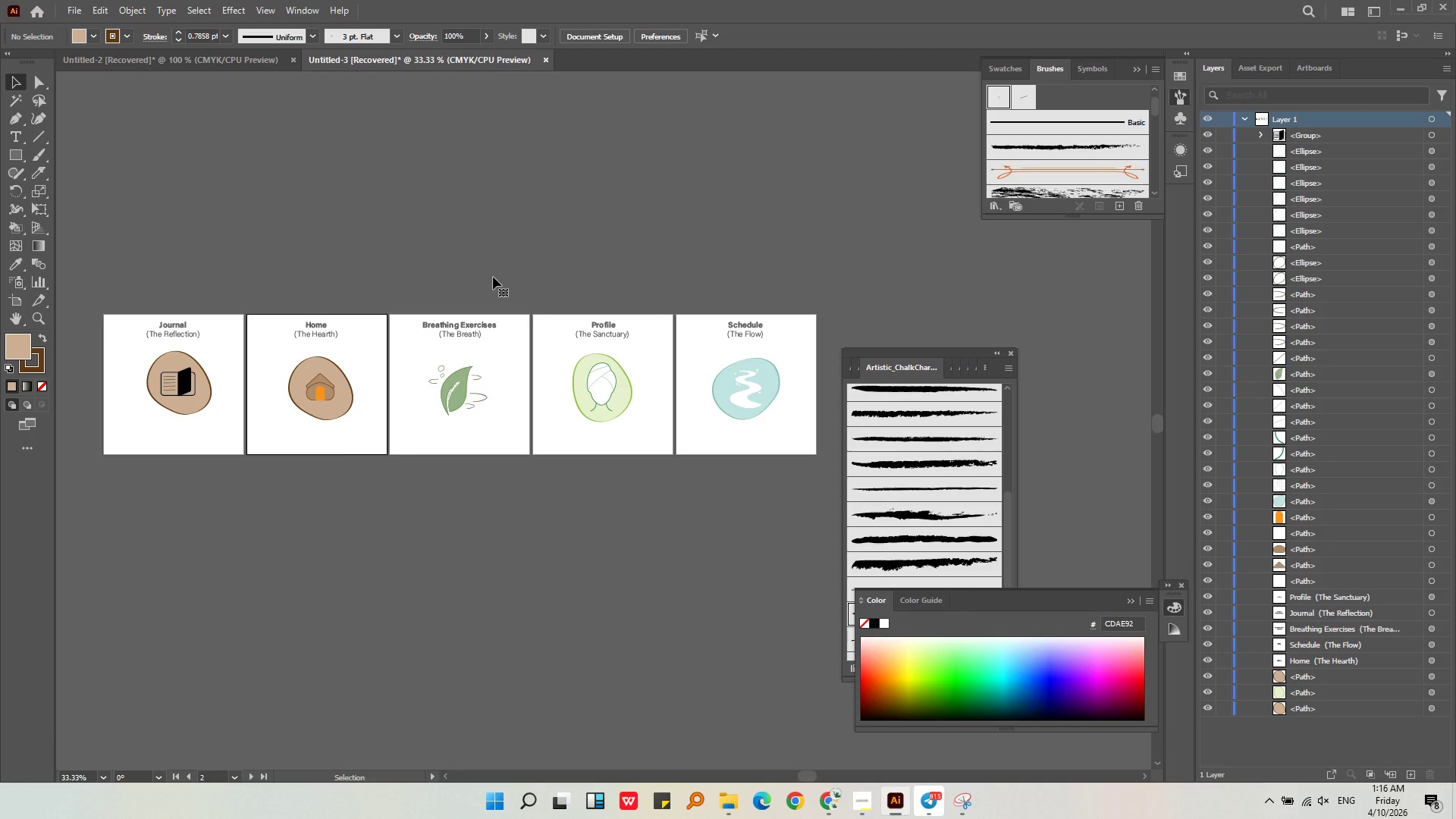 
left_click([223, 58])
 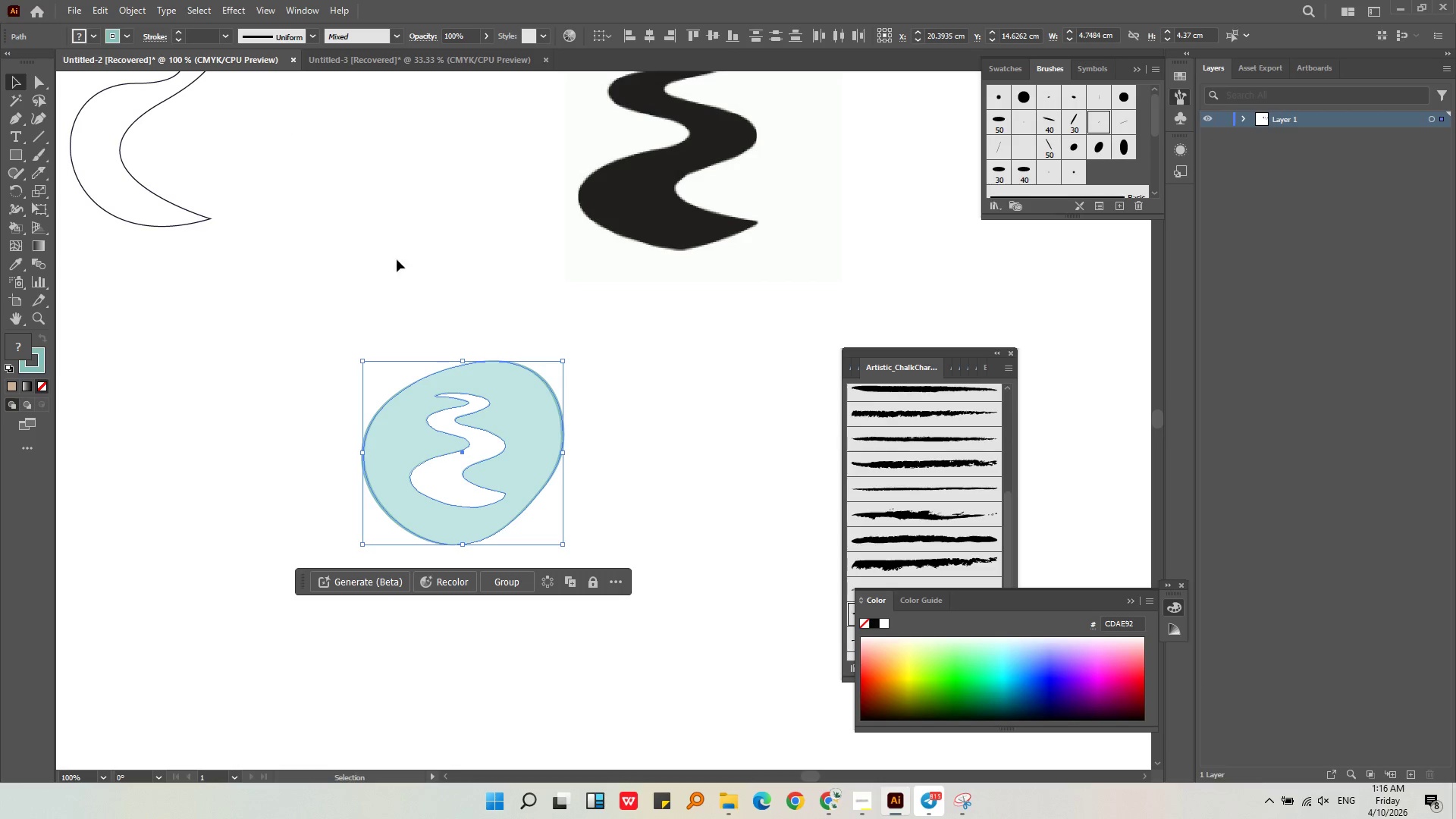 
hold_key(key=AltLeft, duration=0.55)
scroll: coordinate [606, 344], scroll_direction: down, amount: 5.0
 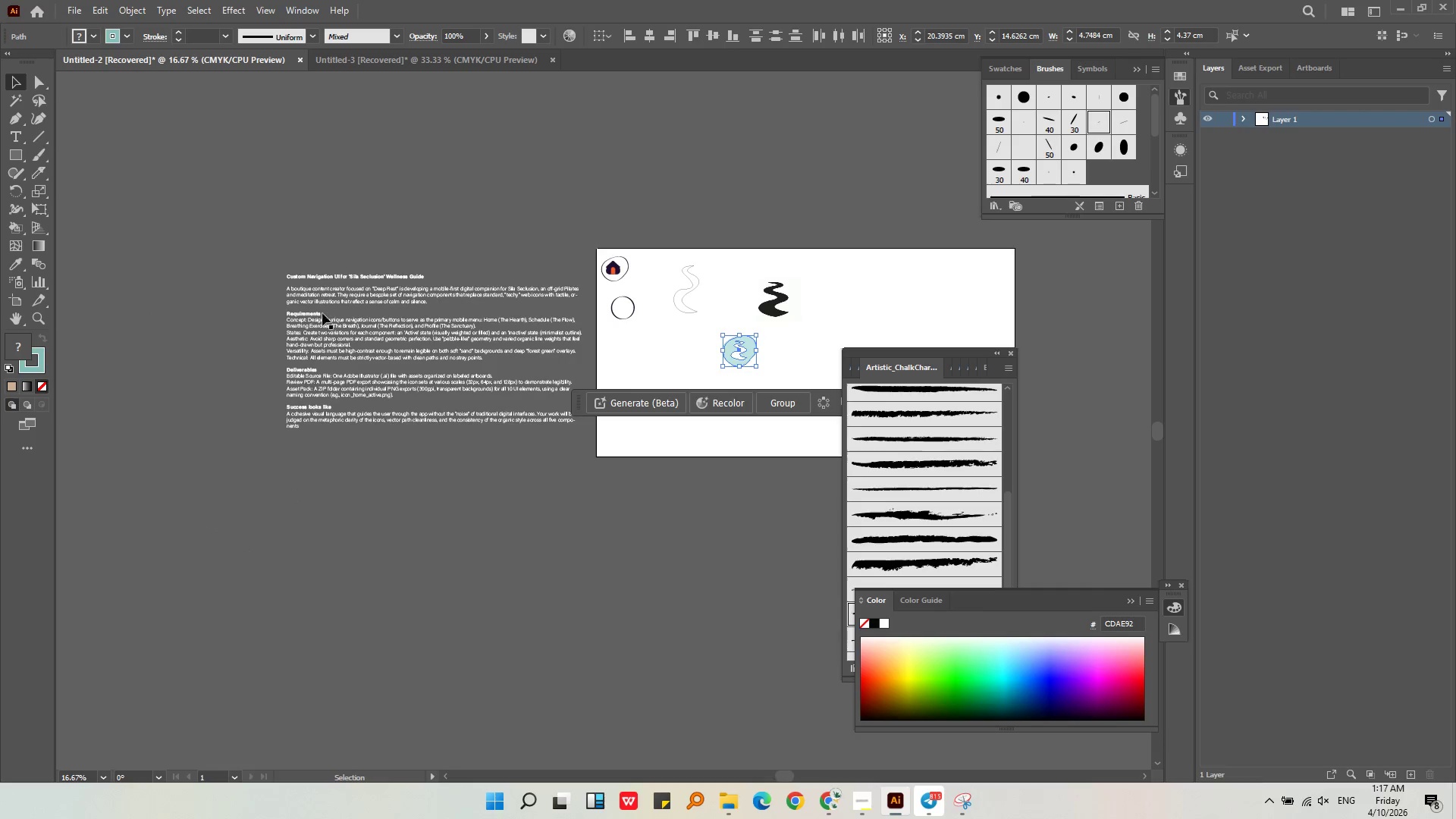 
hold_key(key=AltLeft, duration=0.58)
scroll: coordinate [318, 310], scroll_direction: up, amount: 4.0
 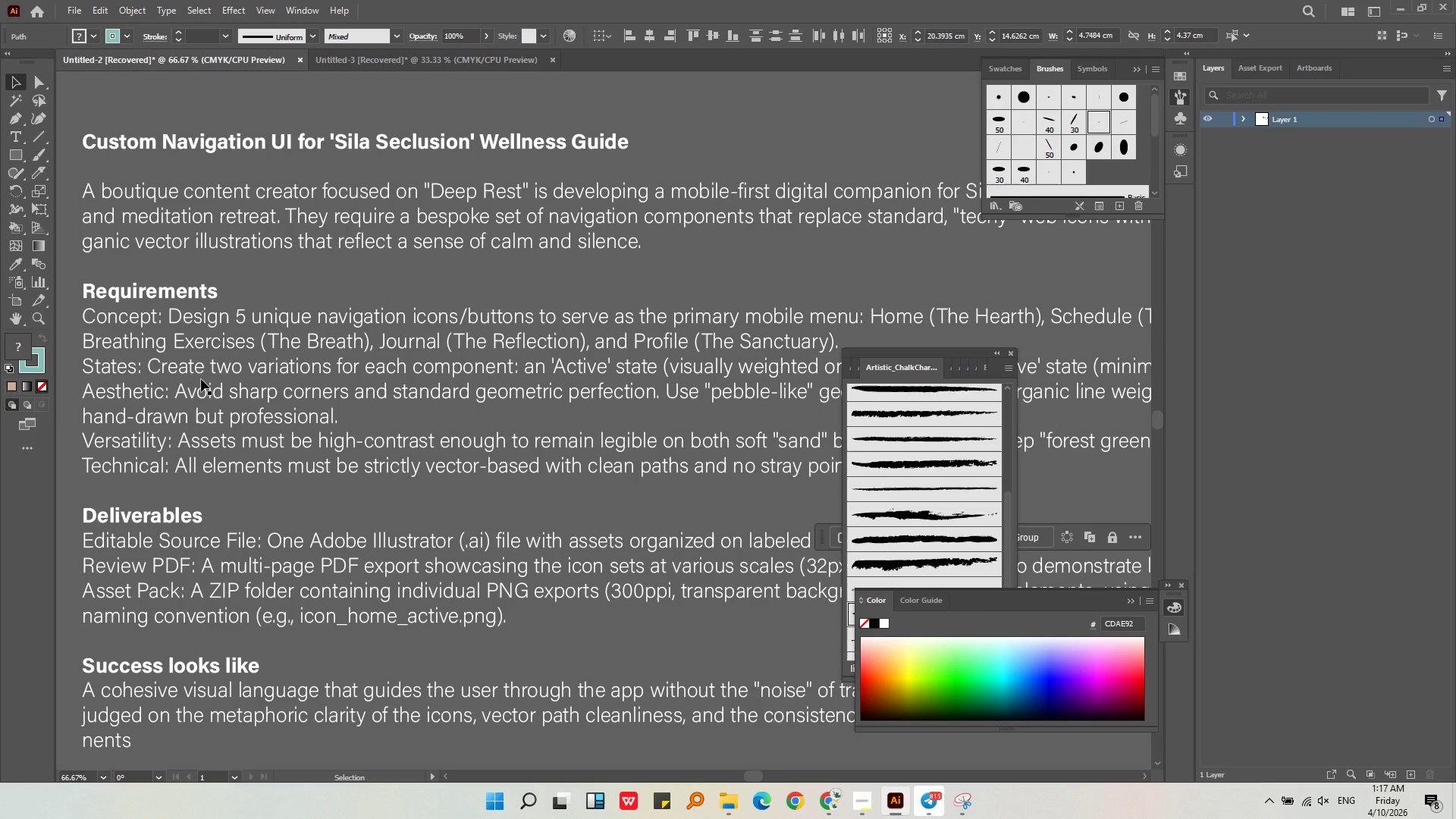 
wait(5.08)
 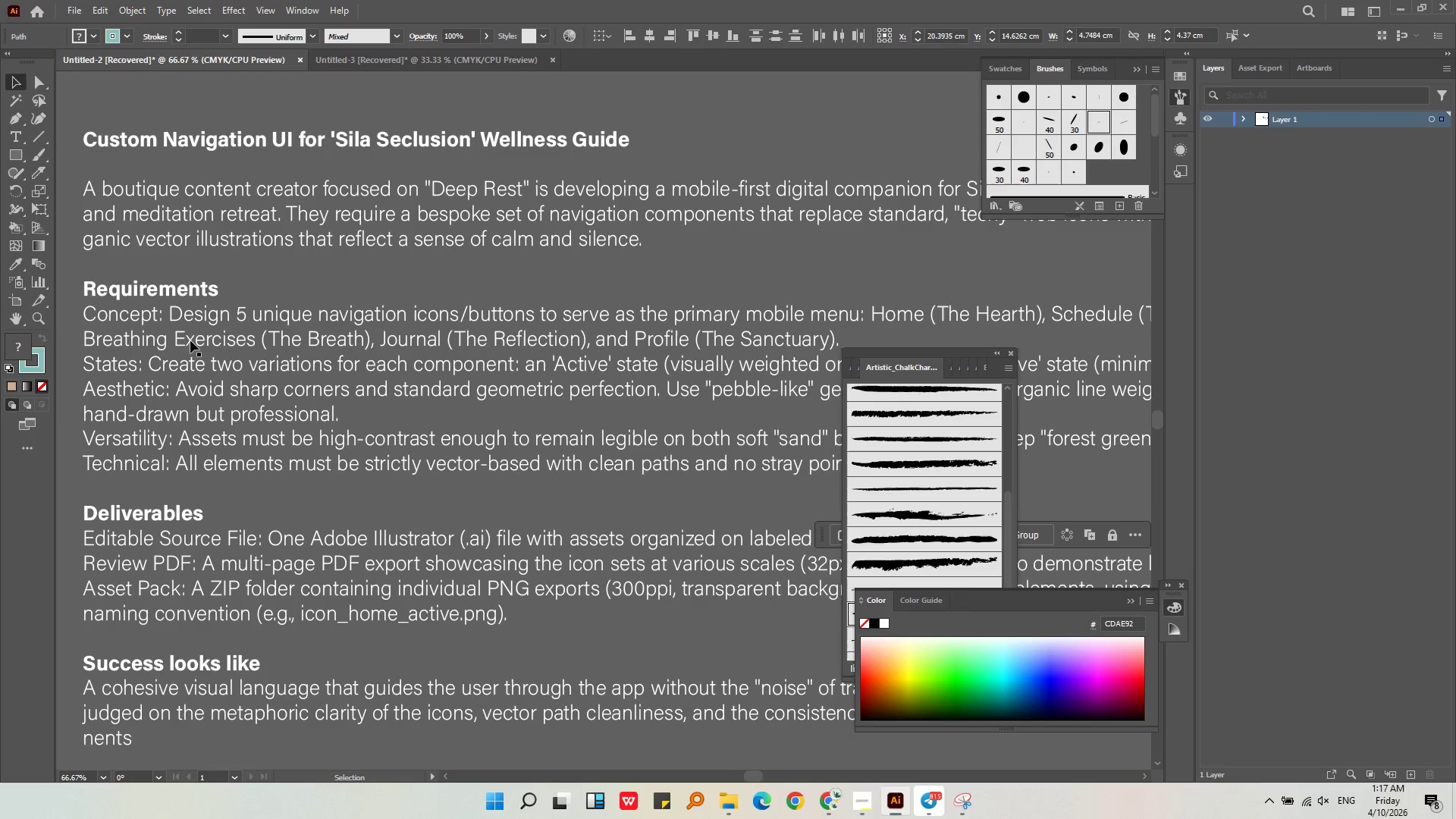 
key(Alt+AltLeft)
 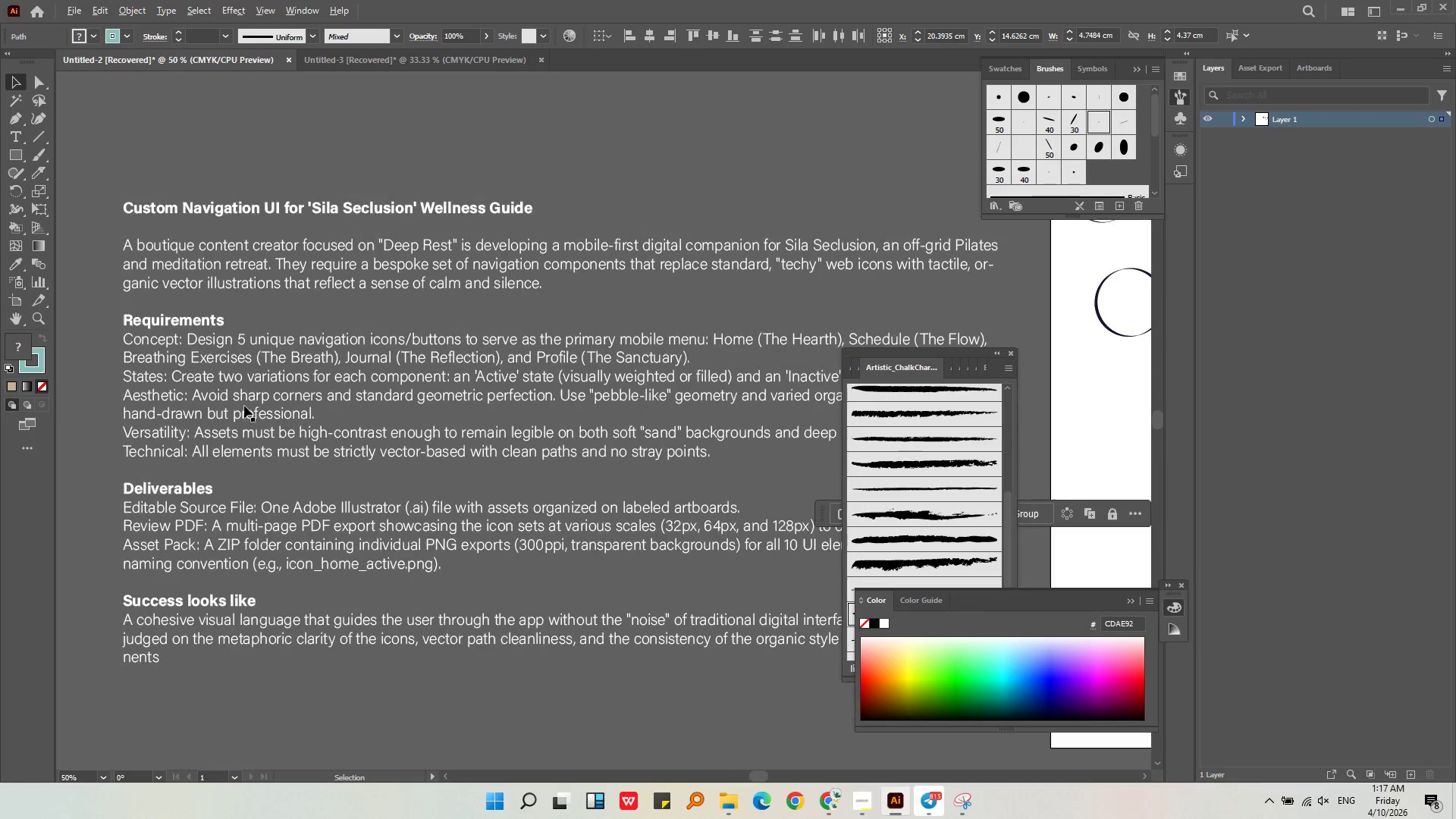 
scroll: coordinate [243, 404], scroll_direction: down, amount: 1.0
 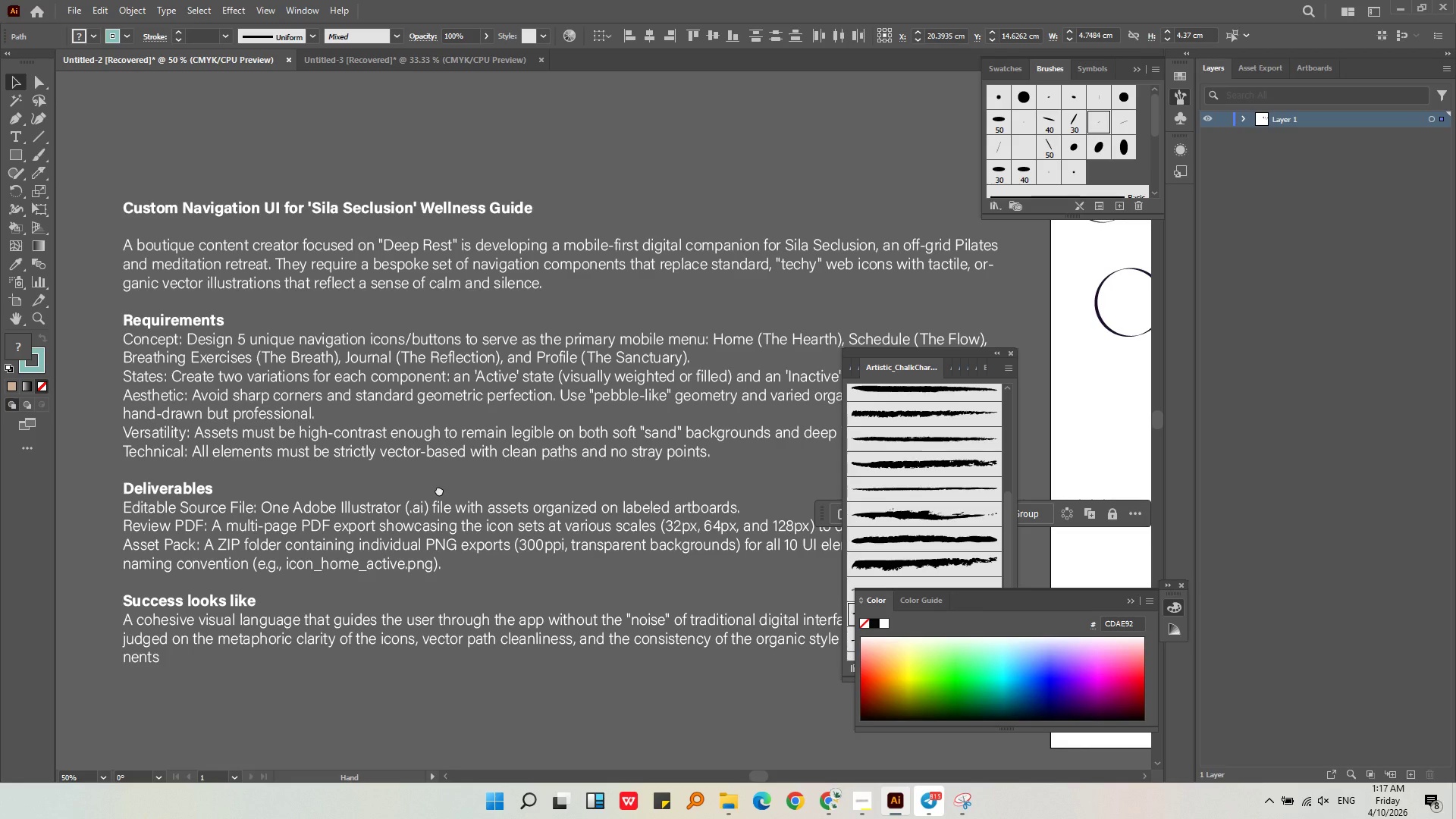 
middle_click([439, 490])
 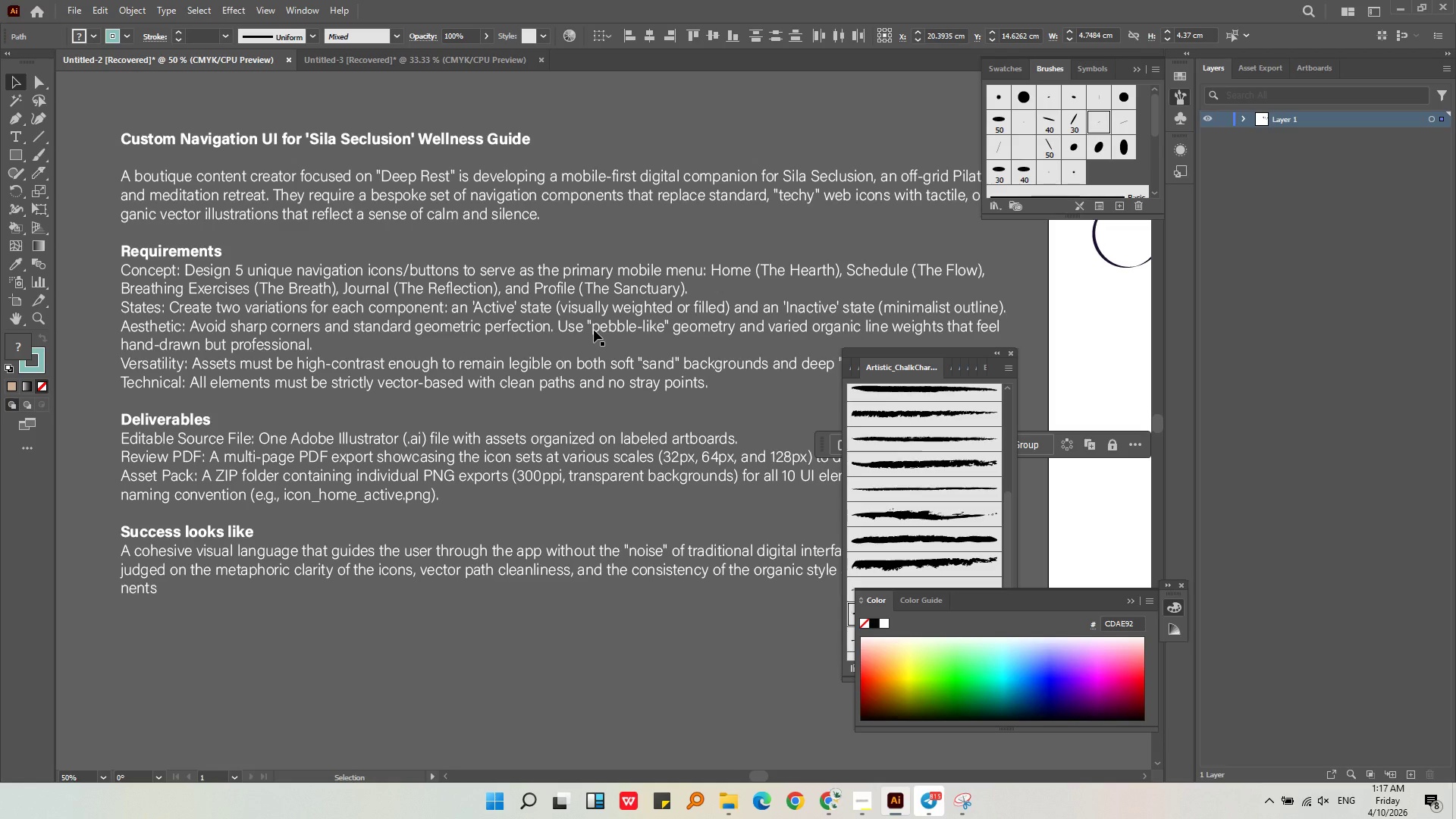 
wait(29.27)
 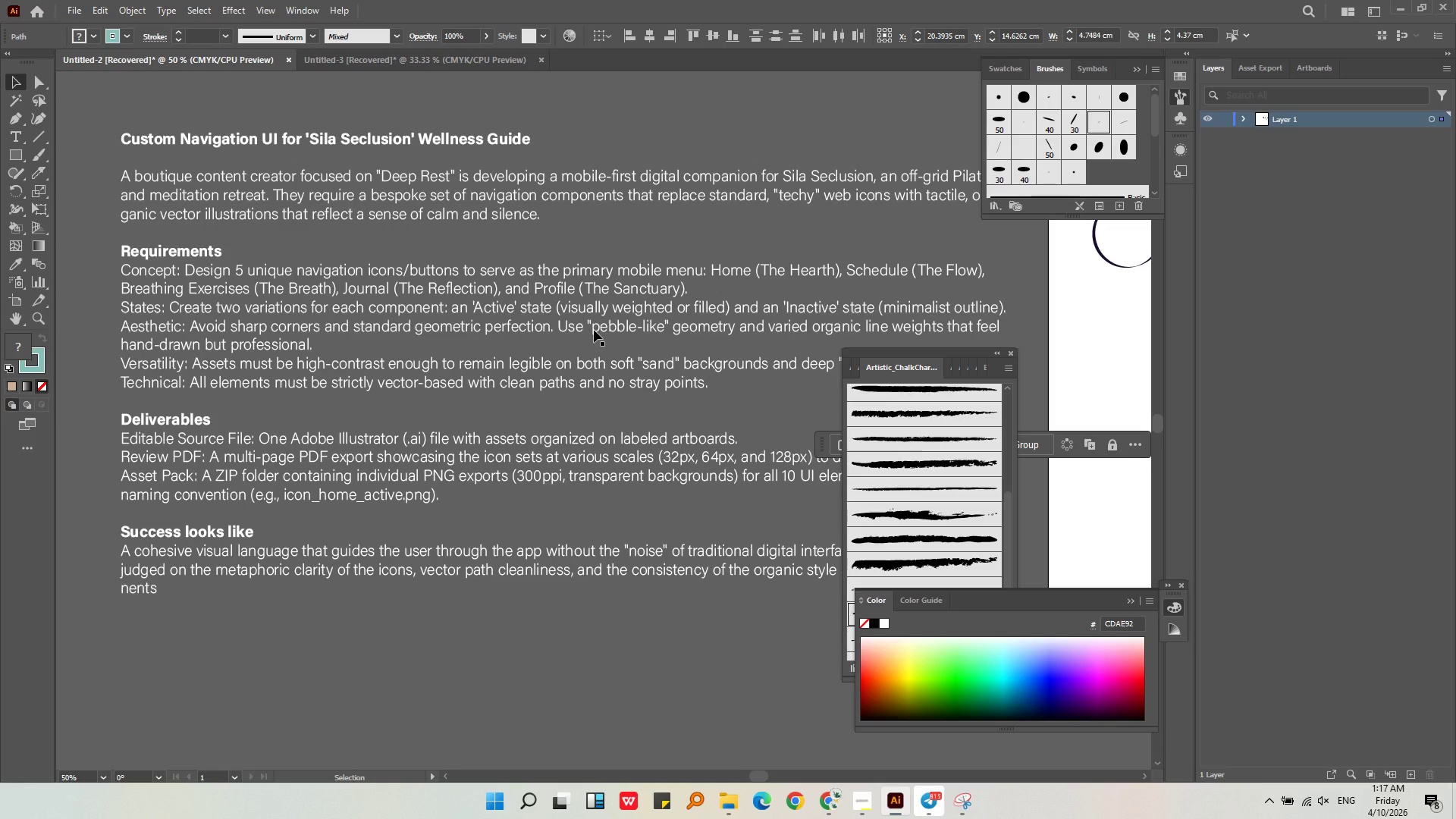 
left_click([873, 806])